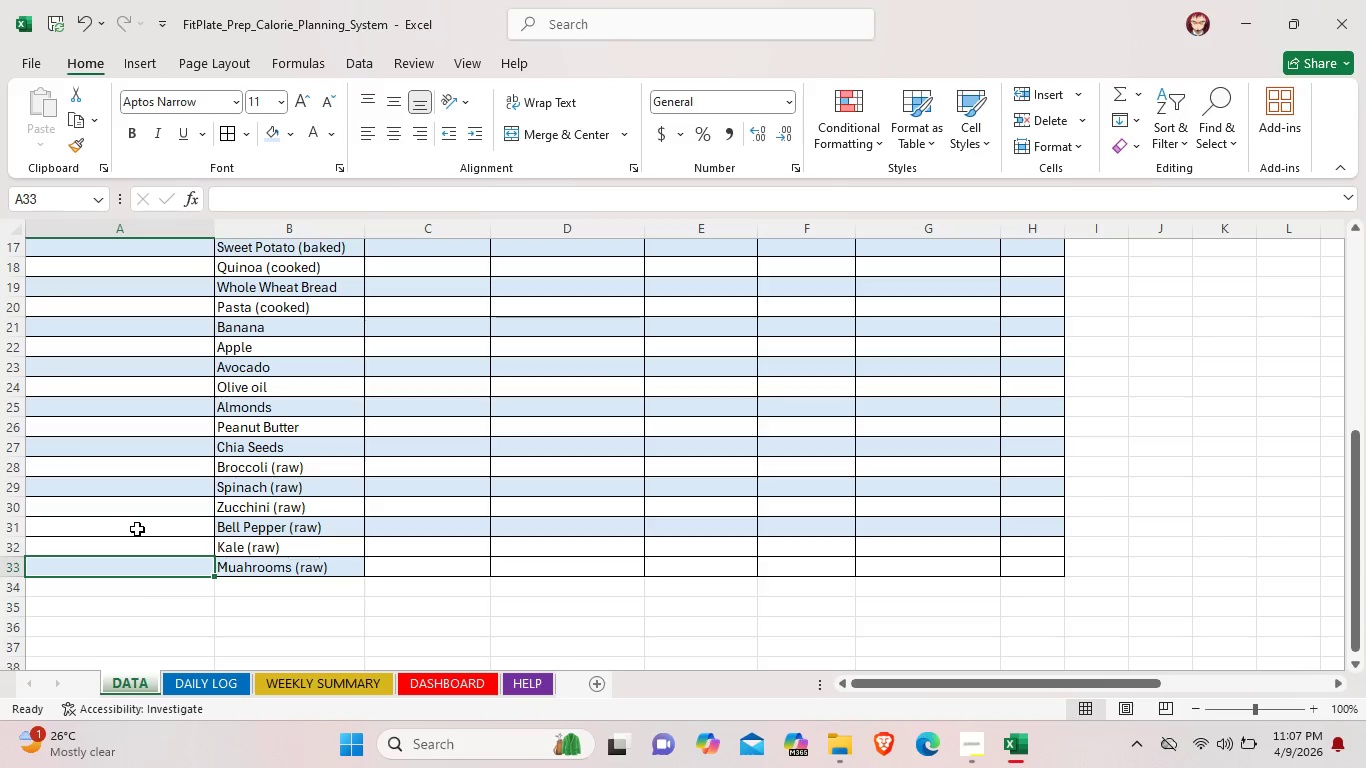 
left_click([138, 529])
 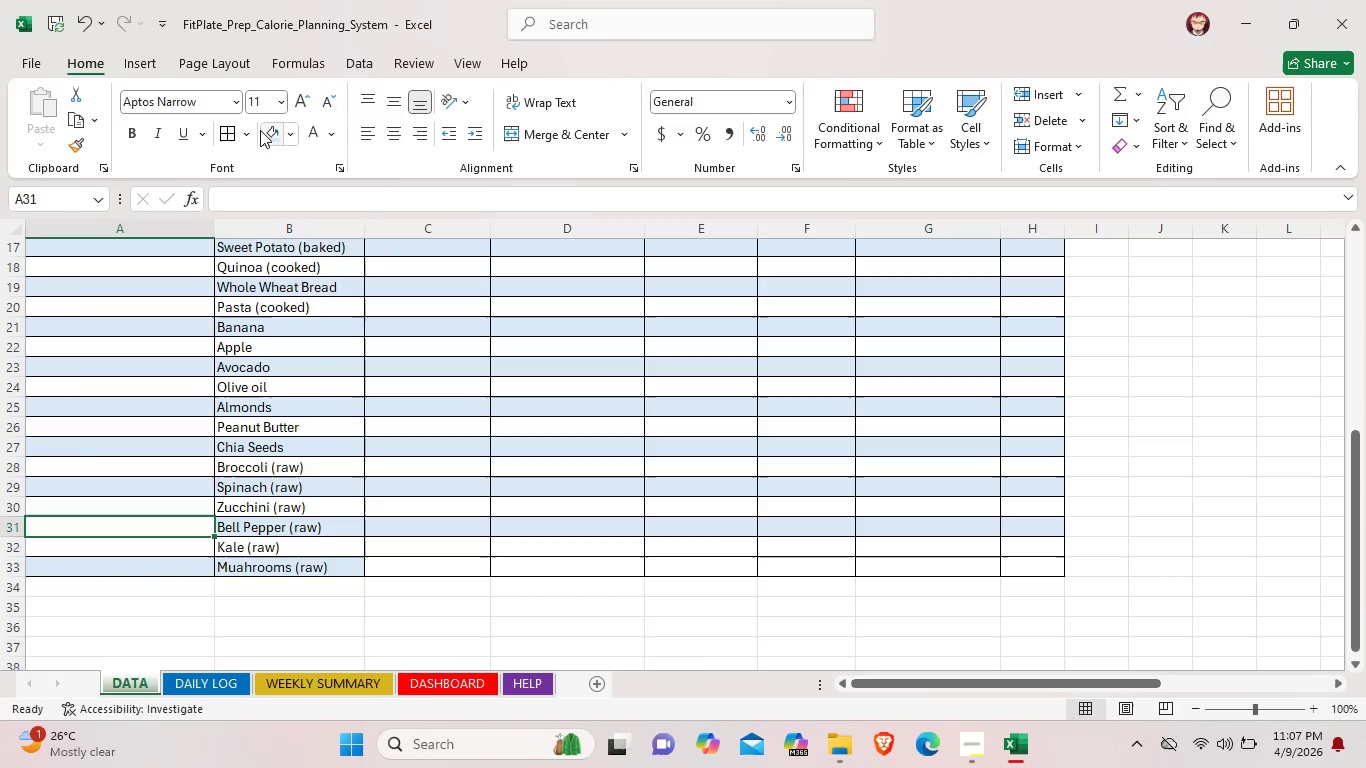 
left_click([260, 130])
 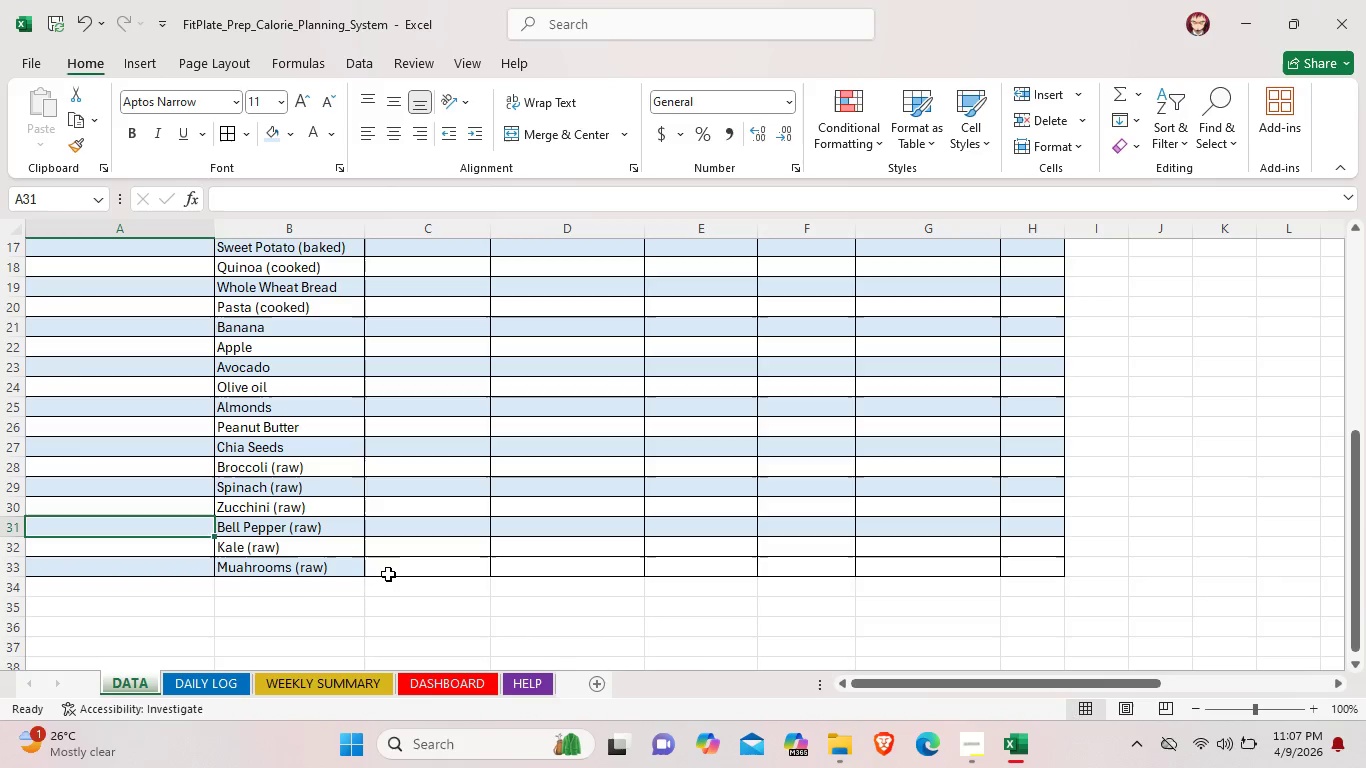 
left_click_drag(start_coordinate=[388, 574], to_coordinate=[1057, 572])
 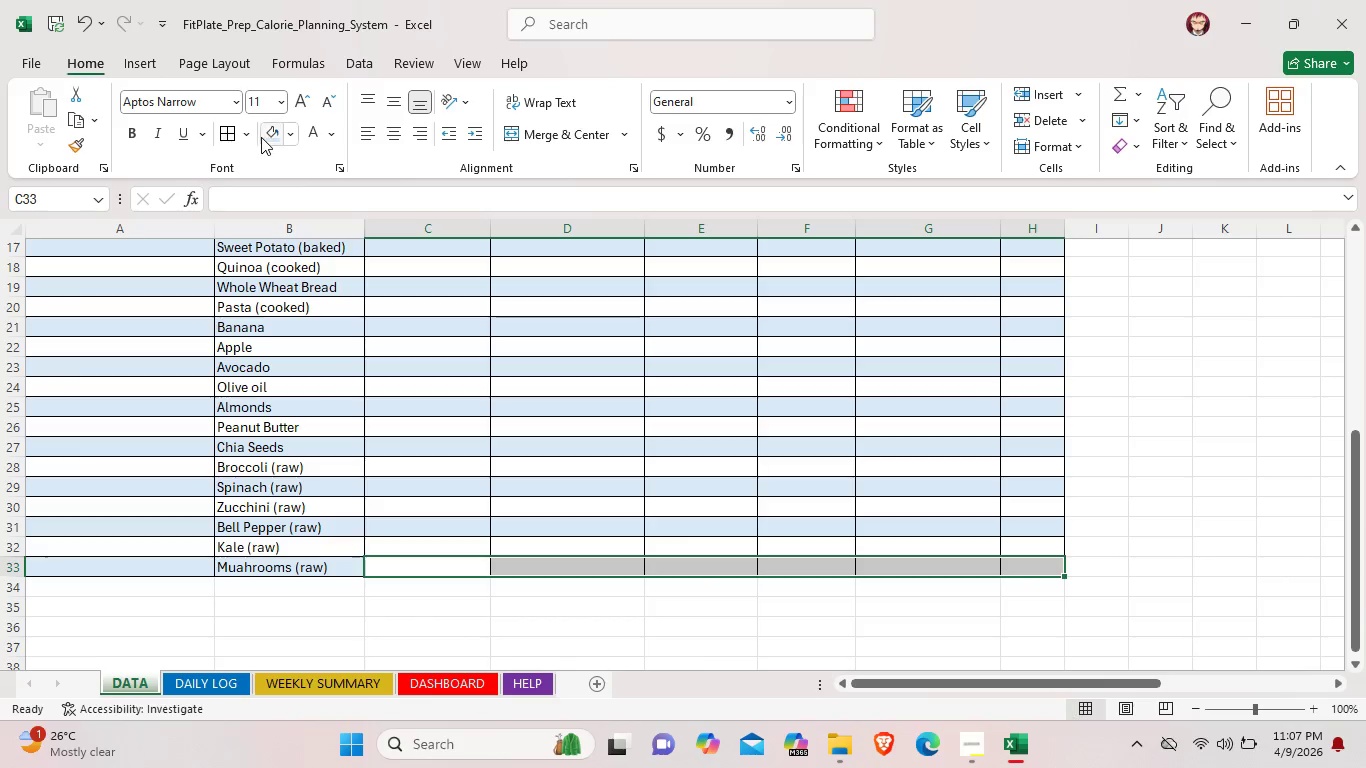 
left_click([267, 137])
 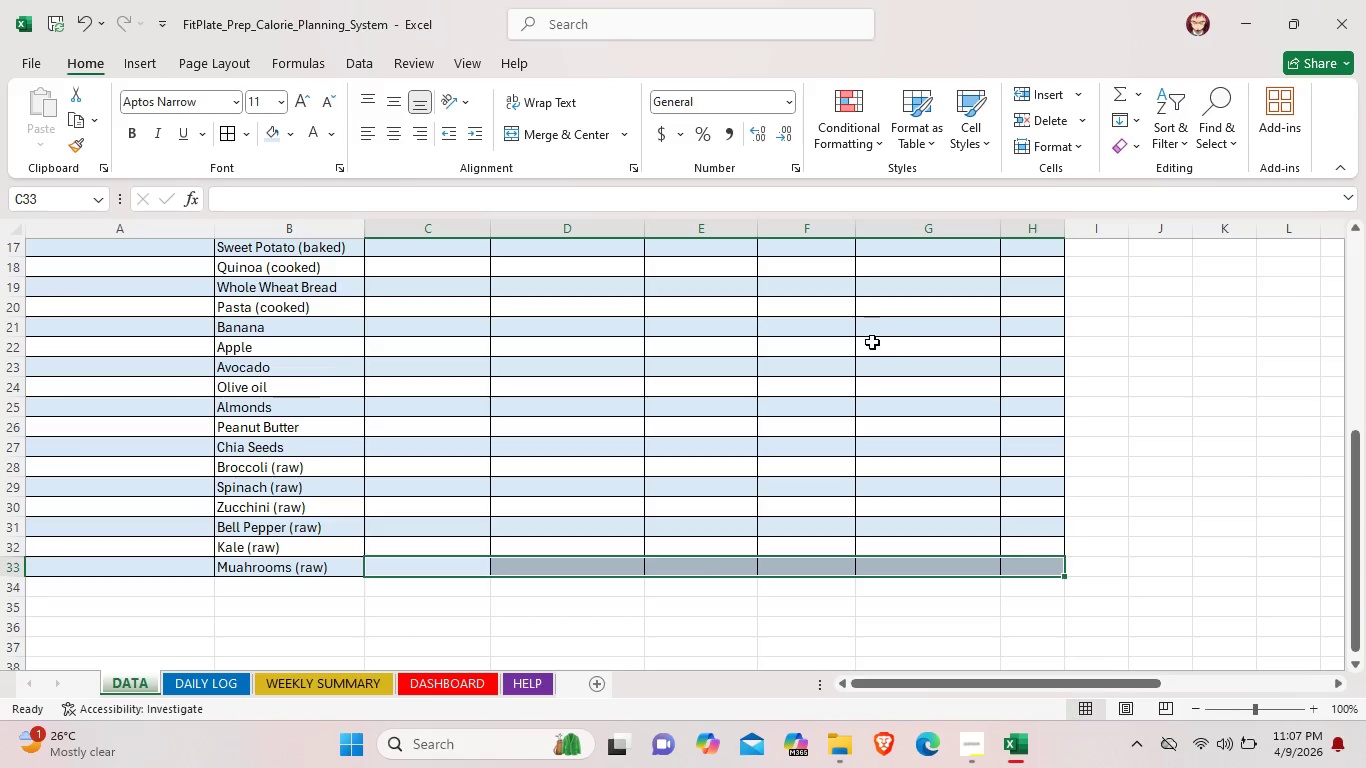 
scroll: coordinate [982, 333], scroll_direction: up, amount: 5.0
 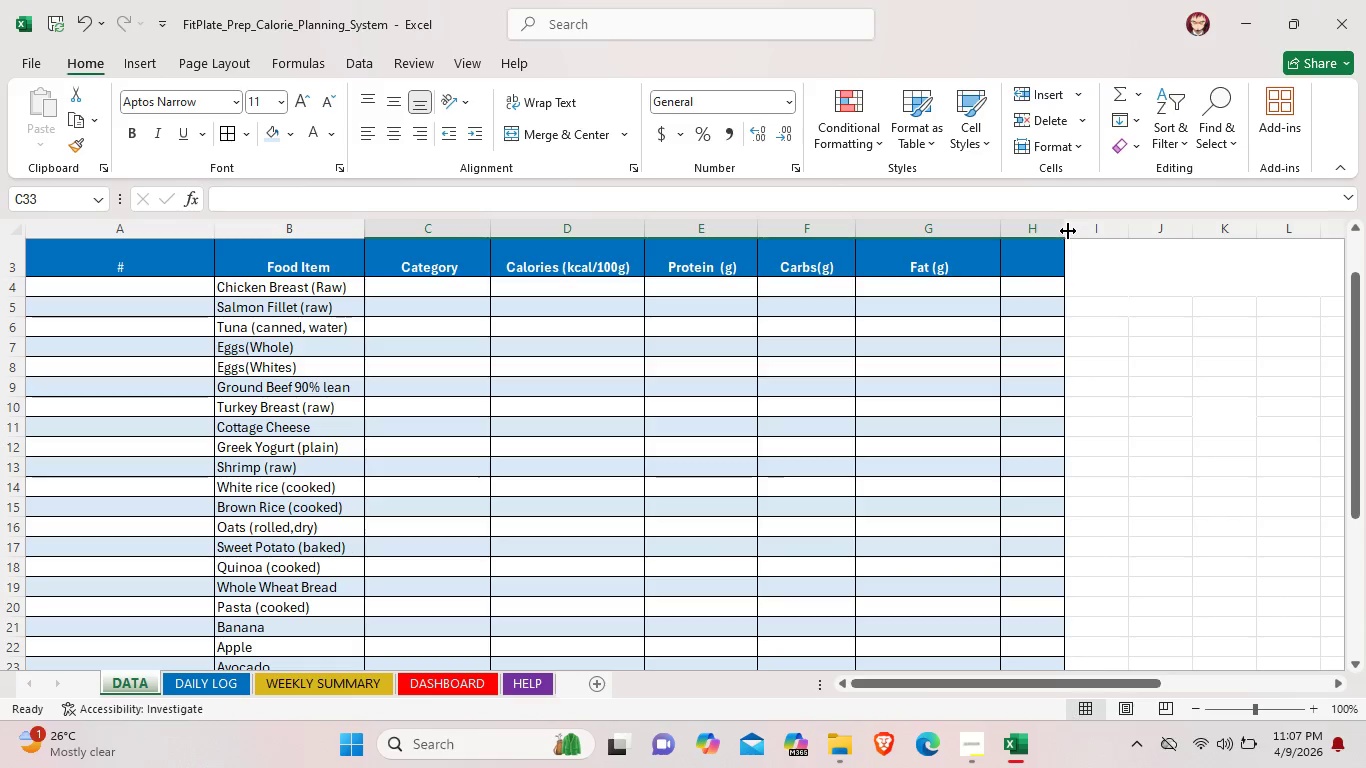 
left_click_drag(start_coordinate=[1067, 231], to_coordinate=[1095, 233])
 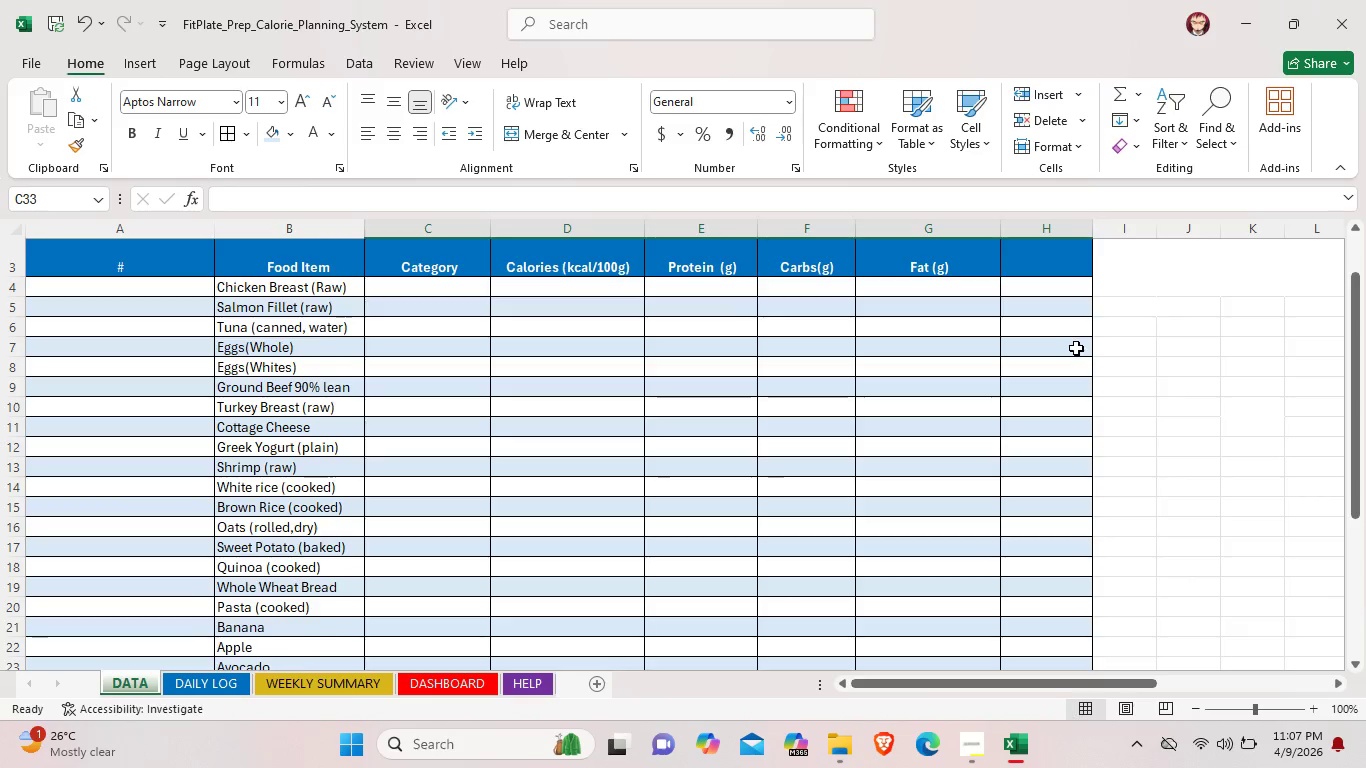 
scroll: coordinate [1076, 348], scroll_direction: up, amount: 2.0
 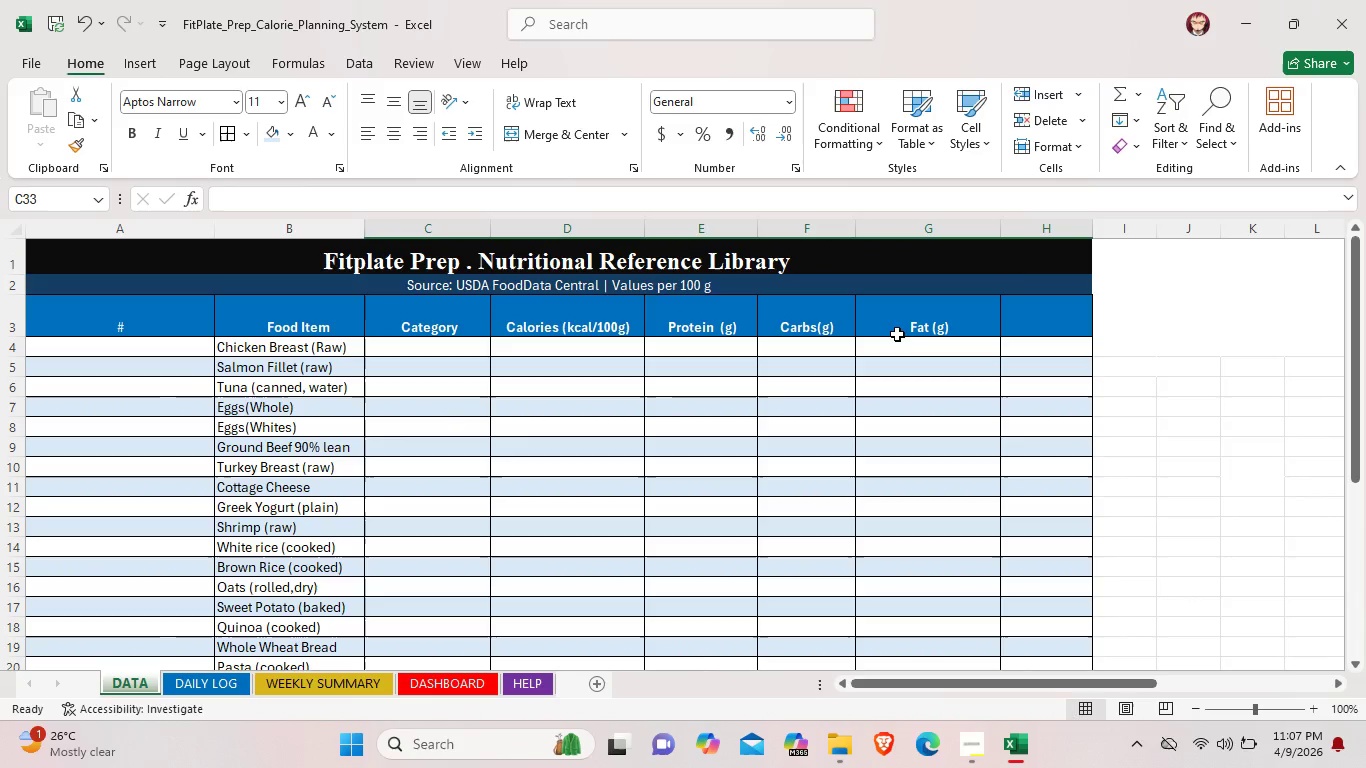 
scroll: coordinate [798, 357], scroll_direction: down, amount: 3.0
 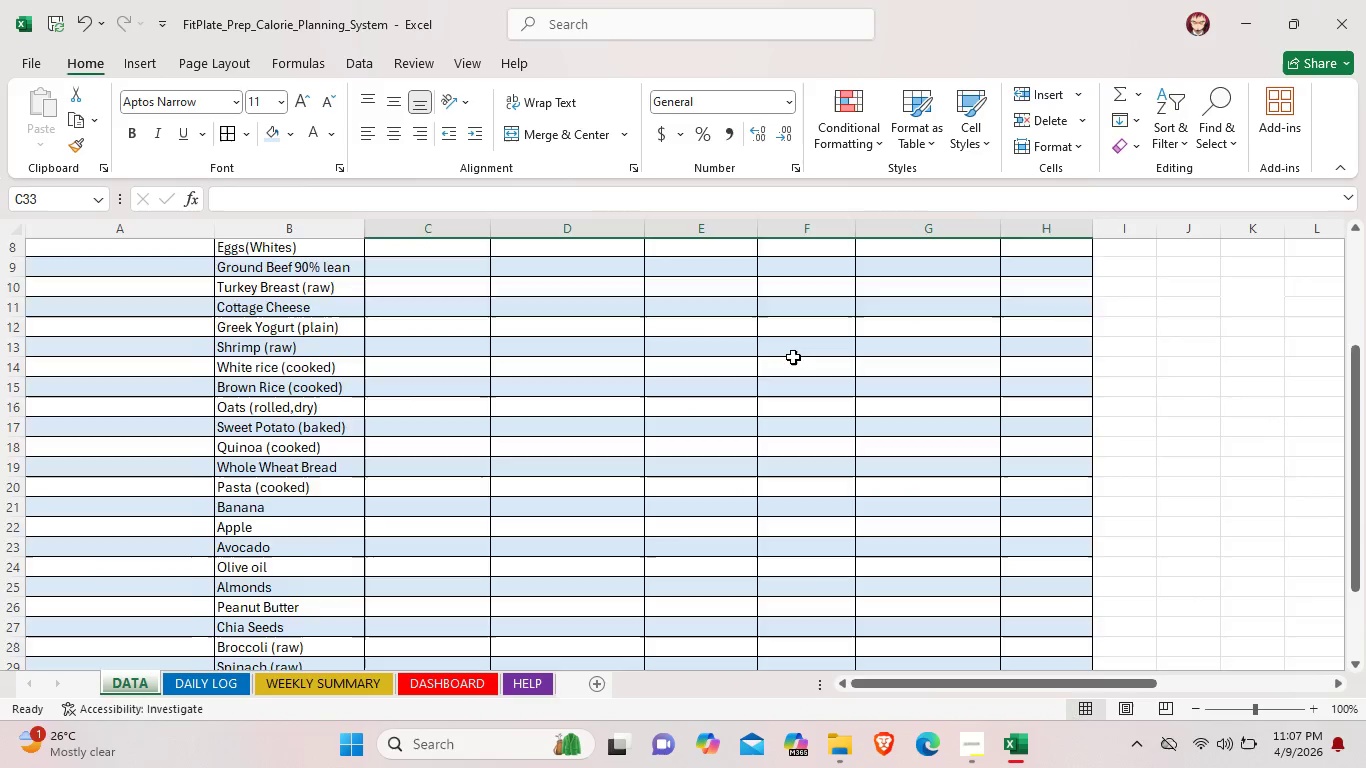 
scroll: coordinate [793, 357], scroll_direction: up, amount: 3.0
 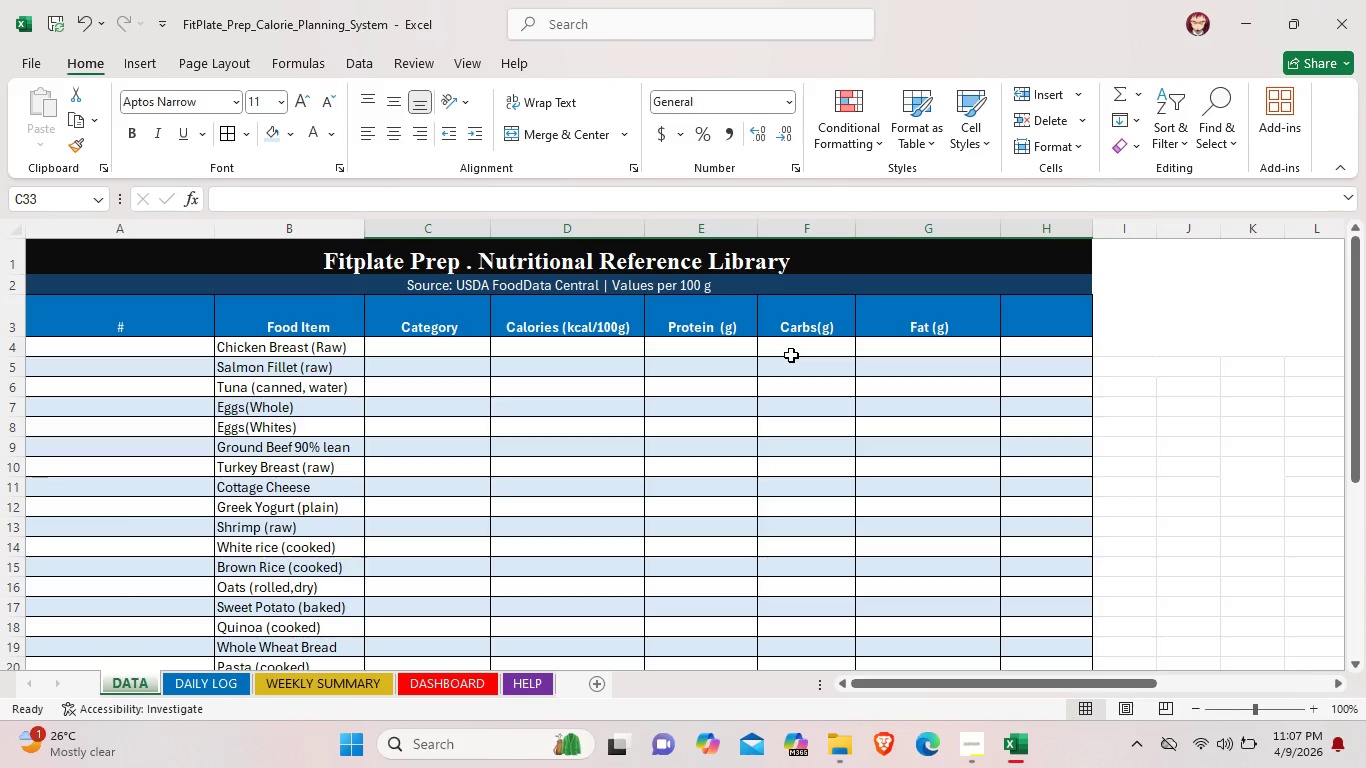 
wait(14.15)
 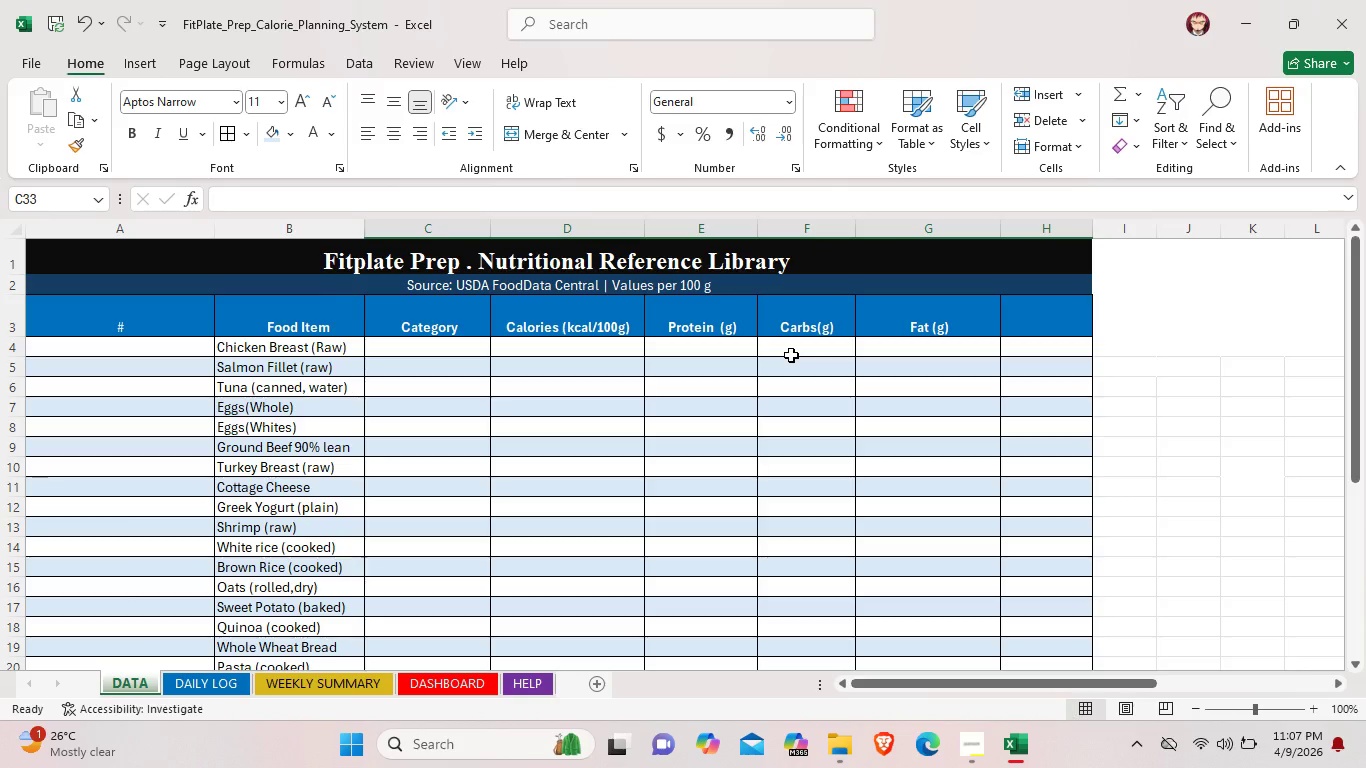 
double_click([432, 346])
 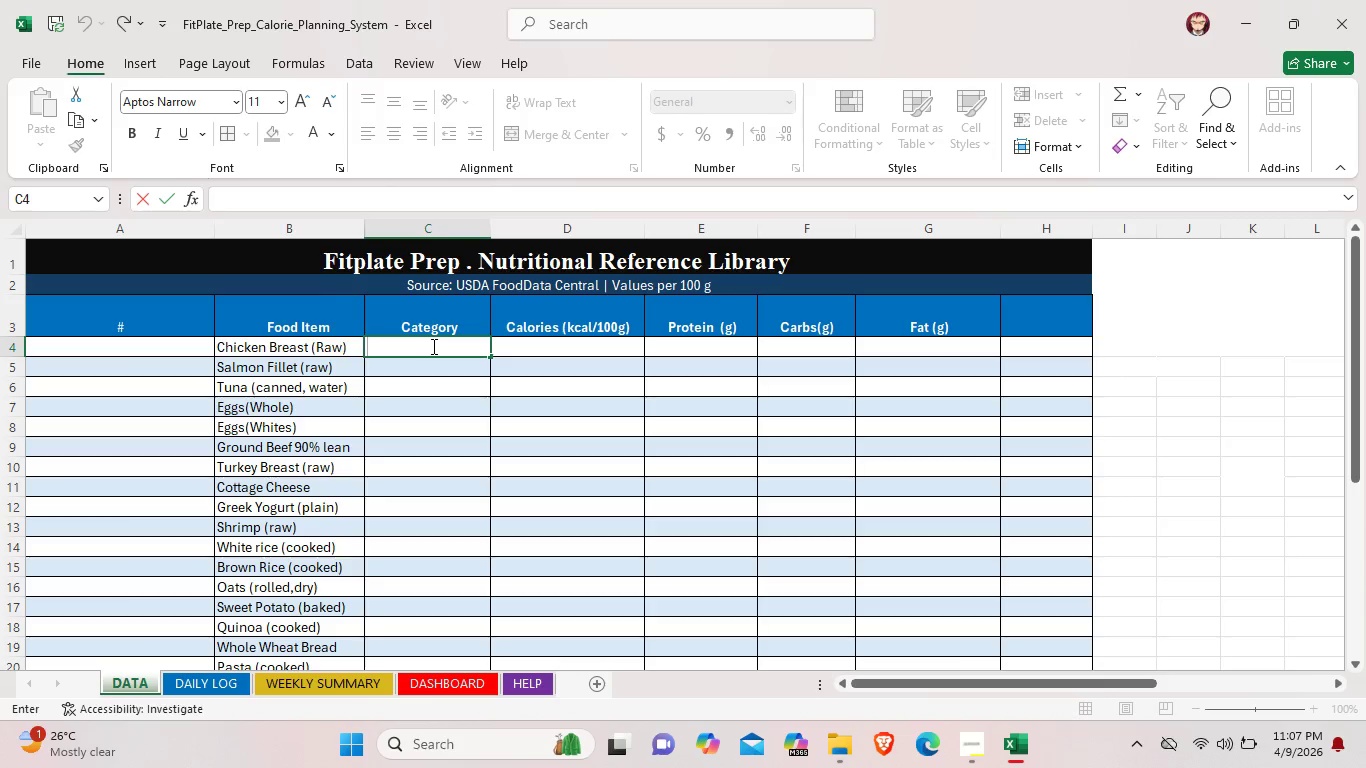 
type(O)
key(Backspace)
type(Protein)
 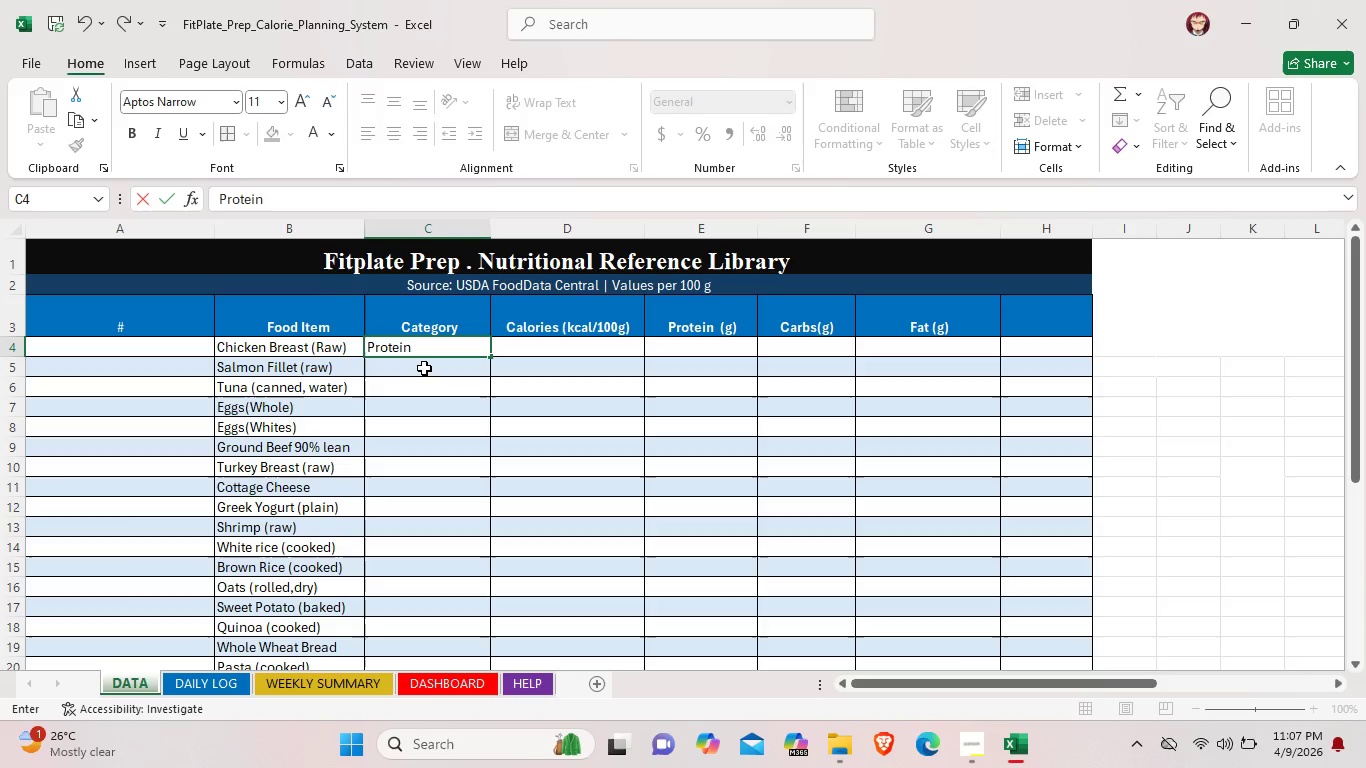 
double_click([424, 368])
 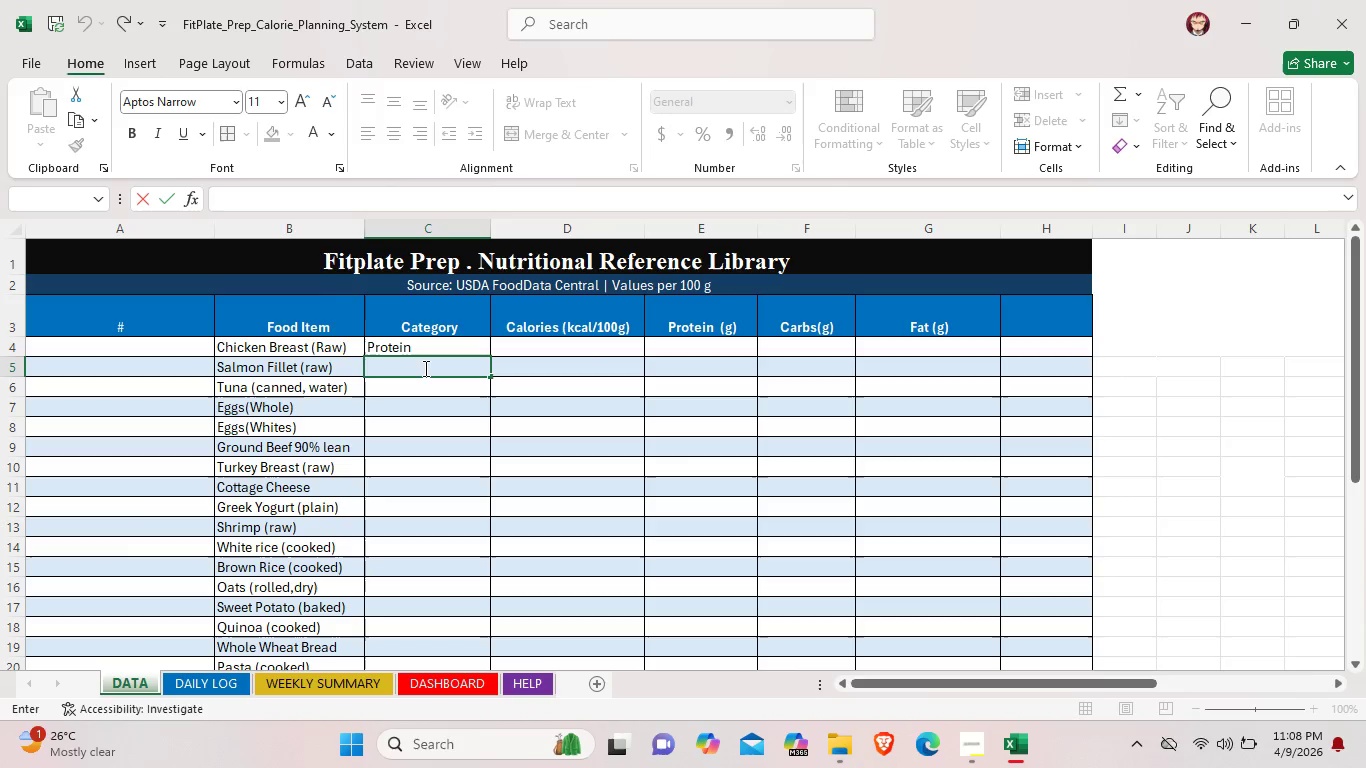 
key(Shift+ShiftLeft)
 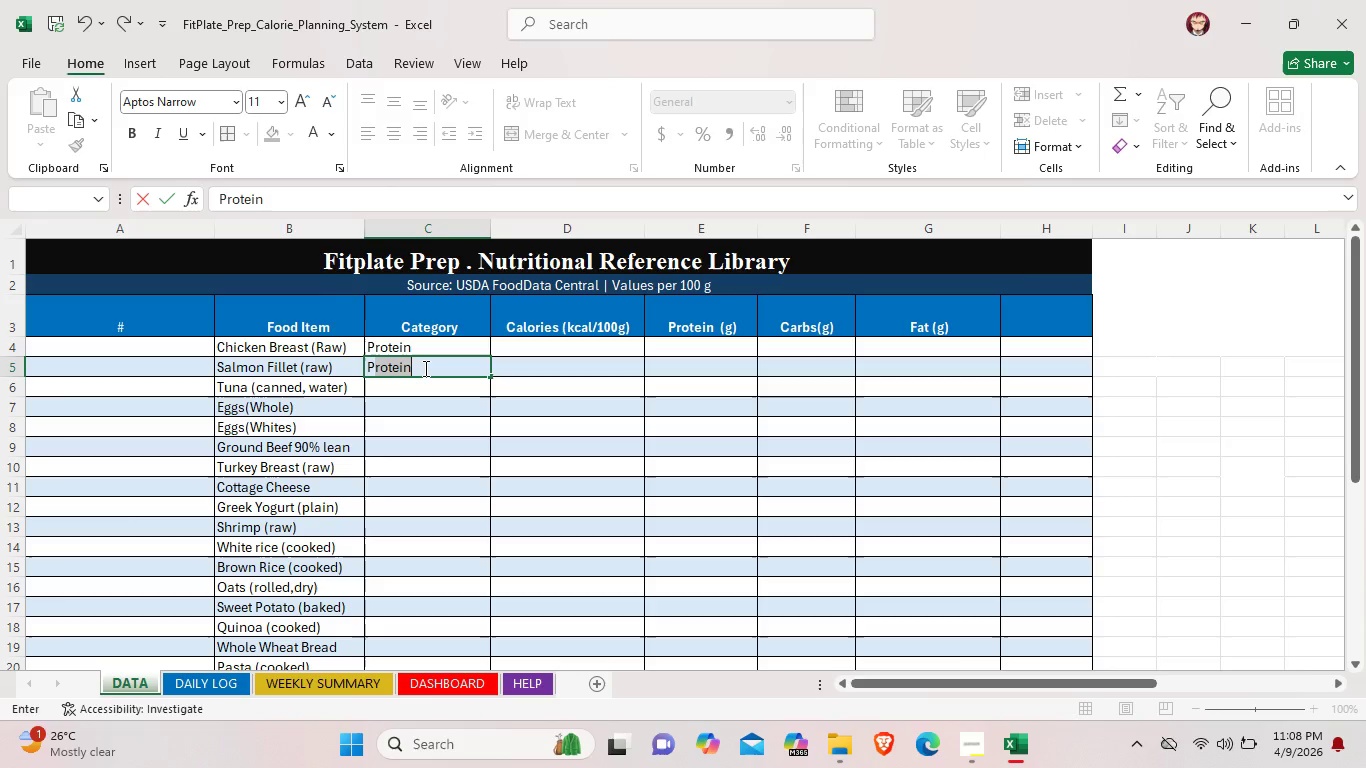 
key(Shift+P)
 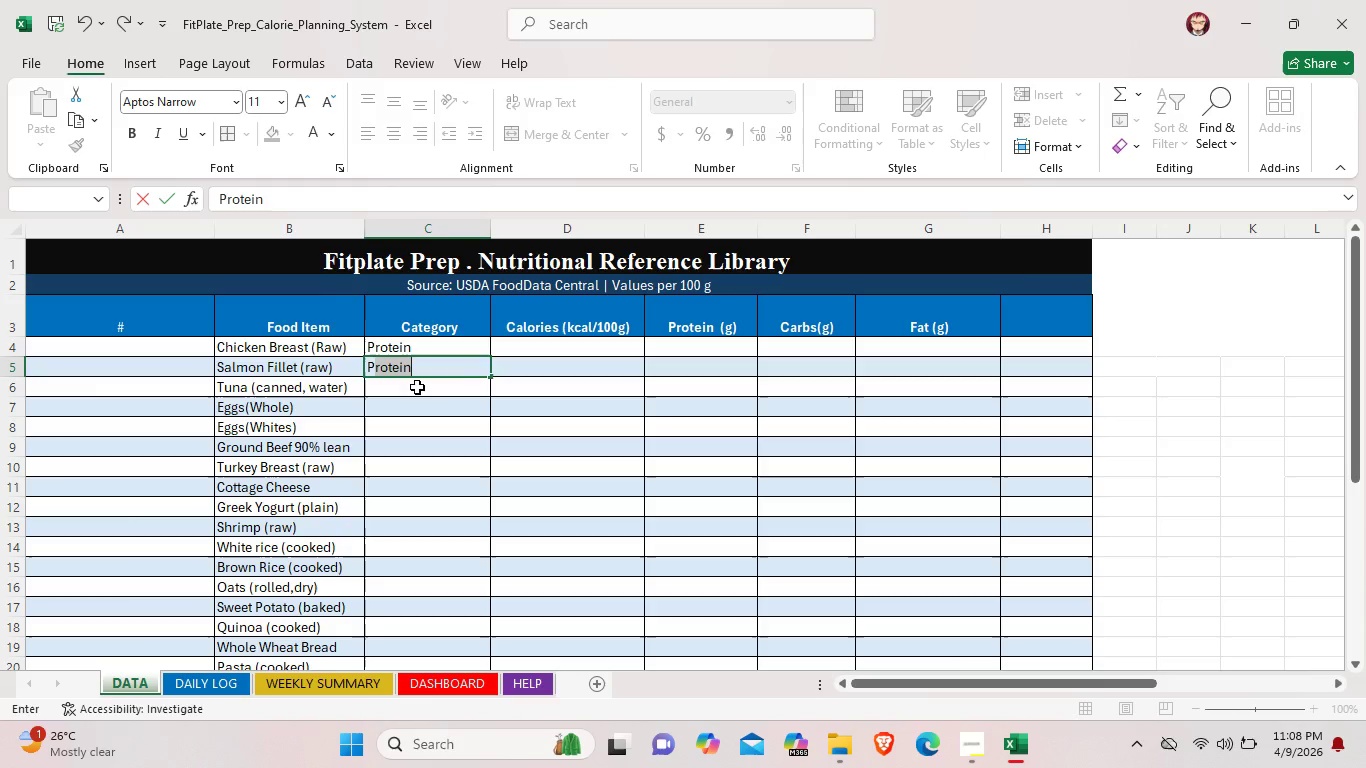 
double_click([417, 387])
 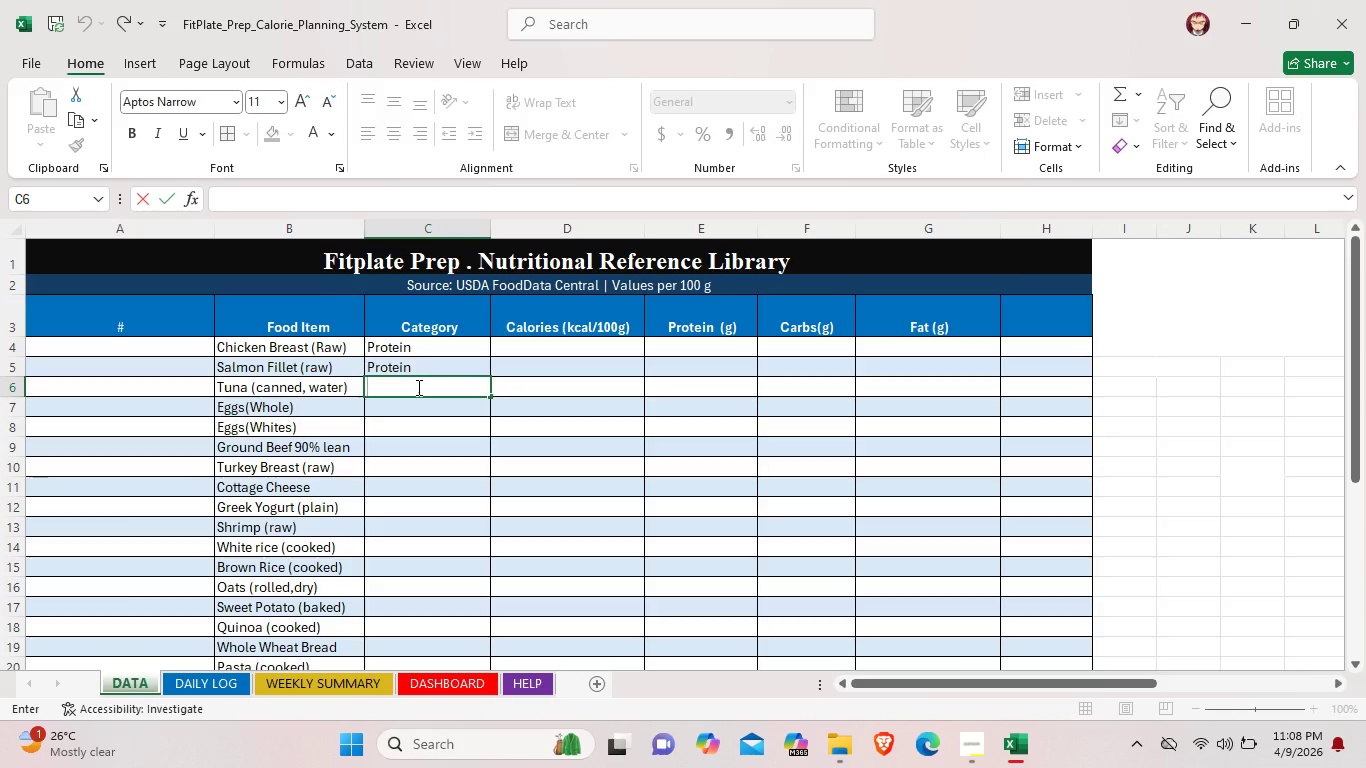 
key(Shift+ShiftLeft)
 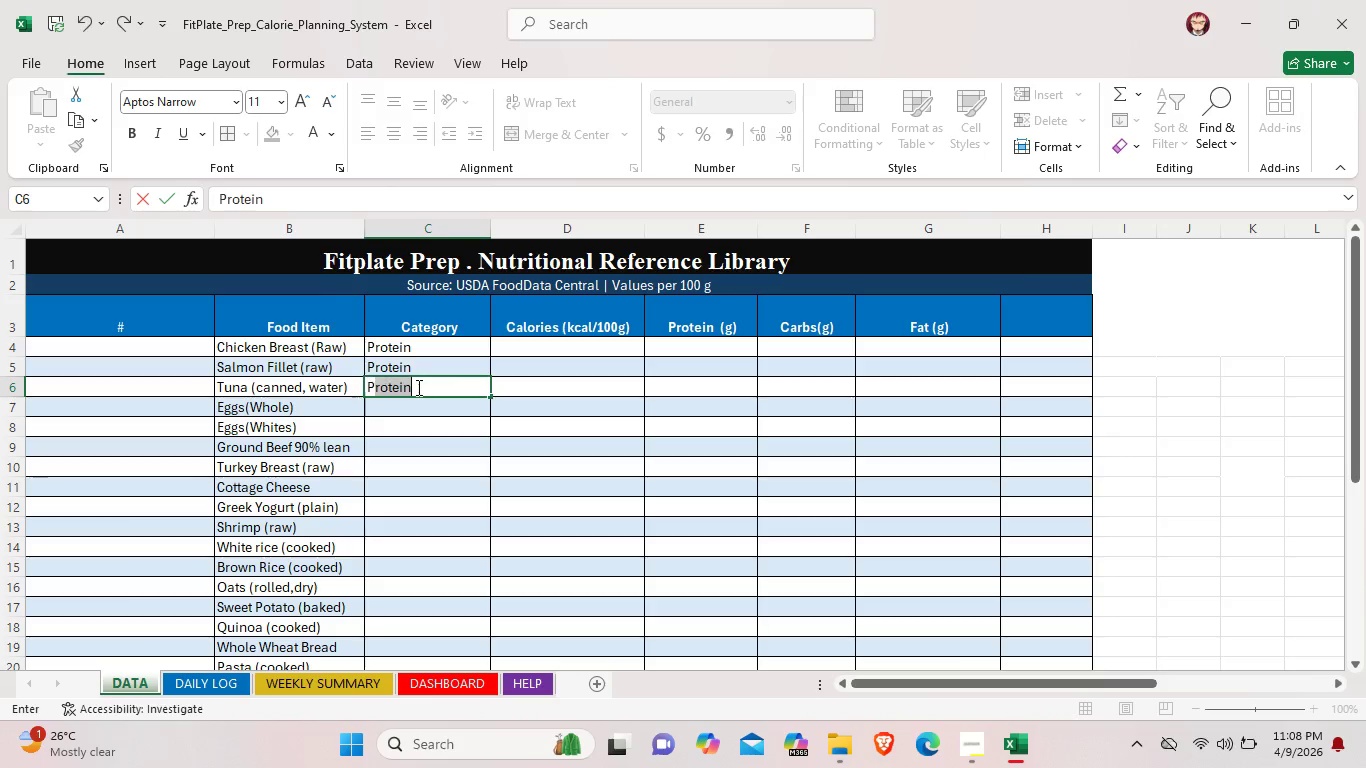 
key(Shift+P)
 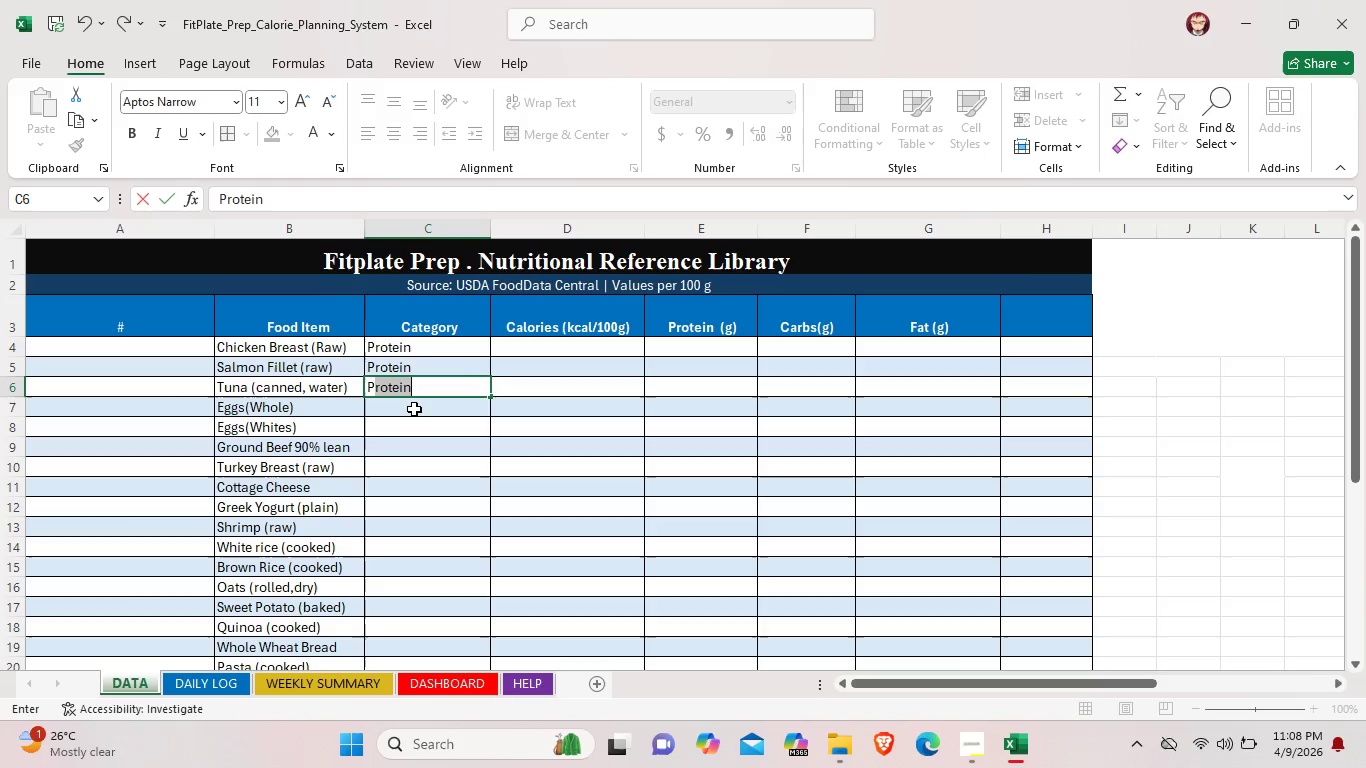 
double_click([414, 409])
 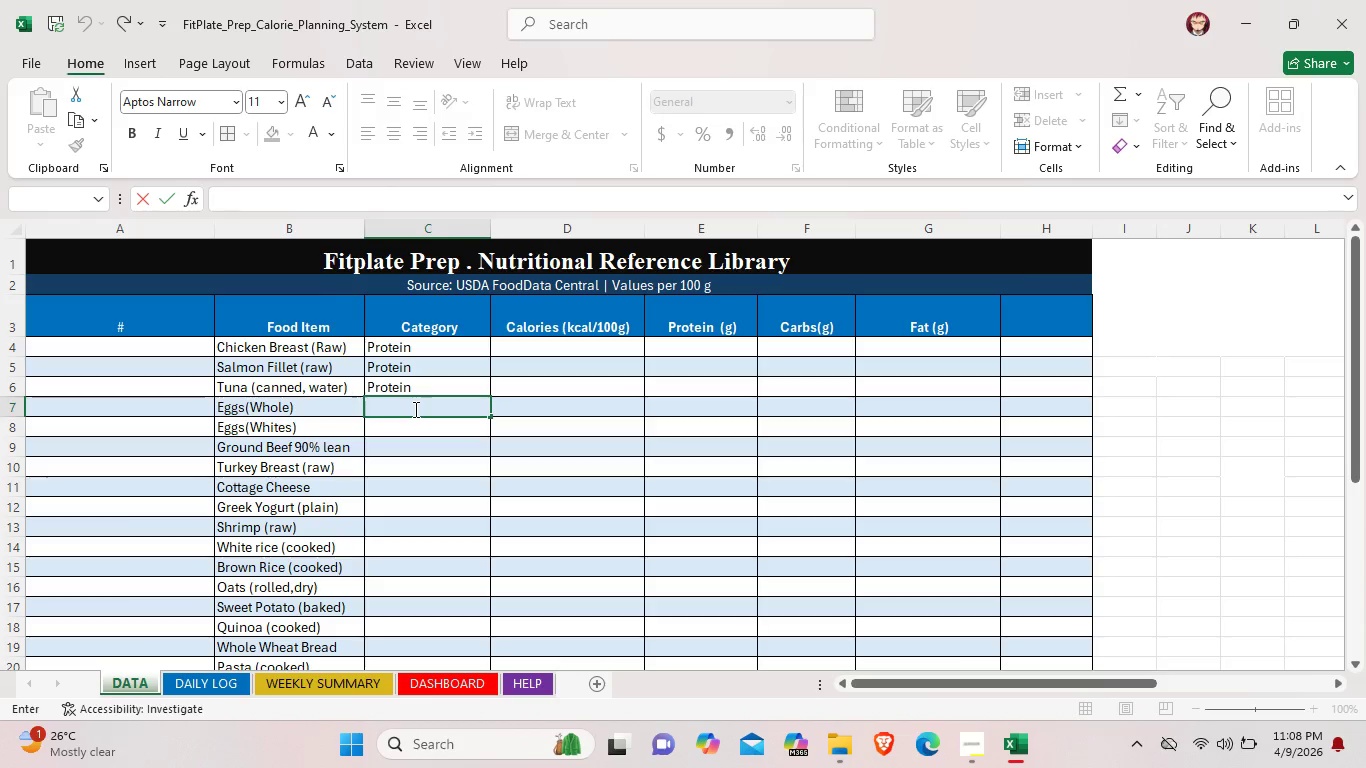 
key(Shift+ShiftLeft)
 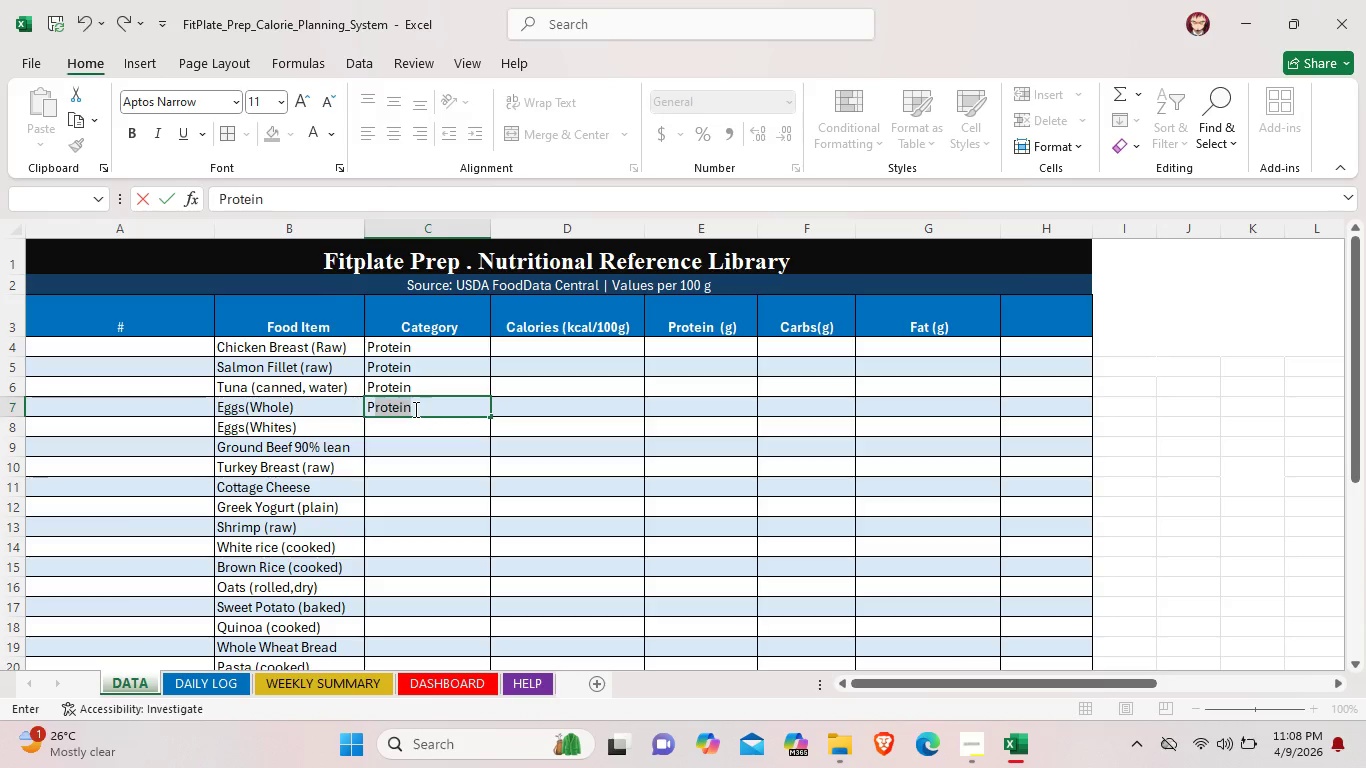 
key(Shift+P)
 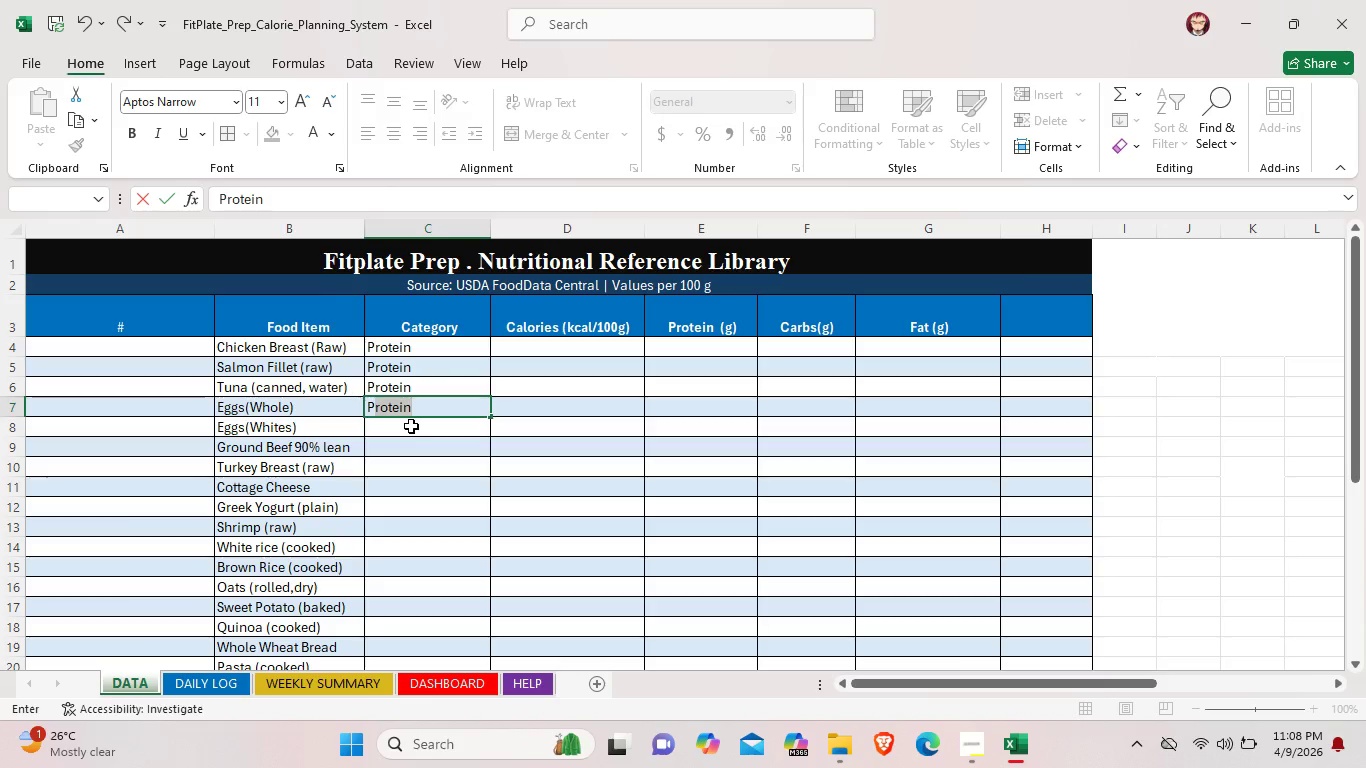 
left_click([411, 426])
 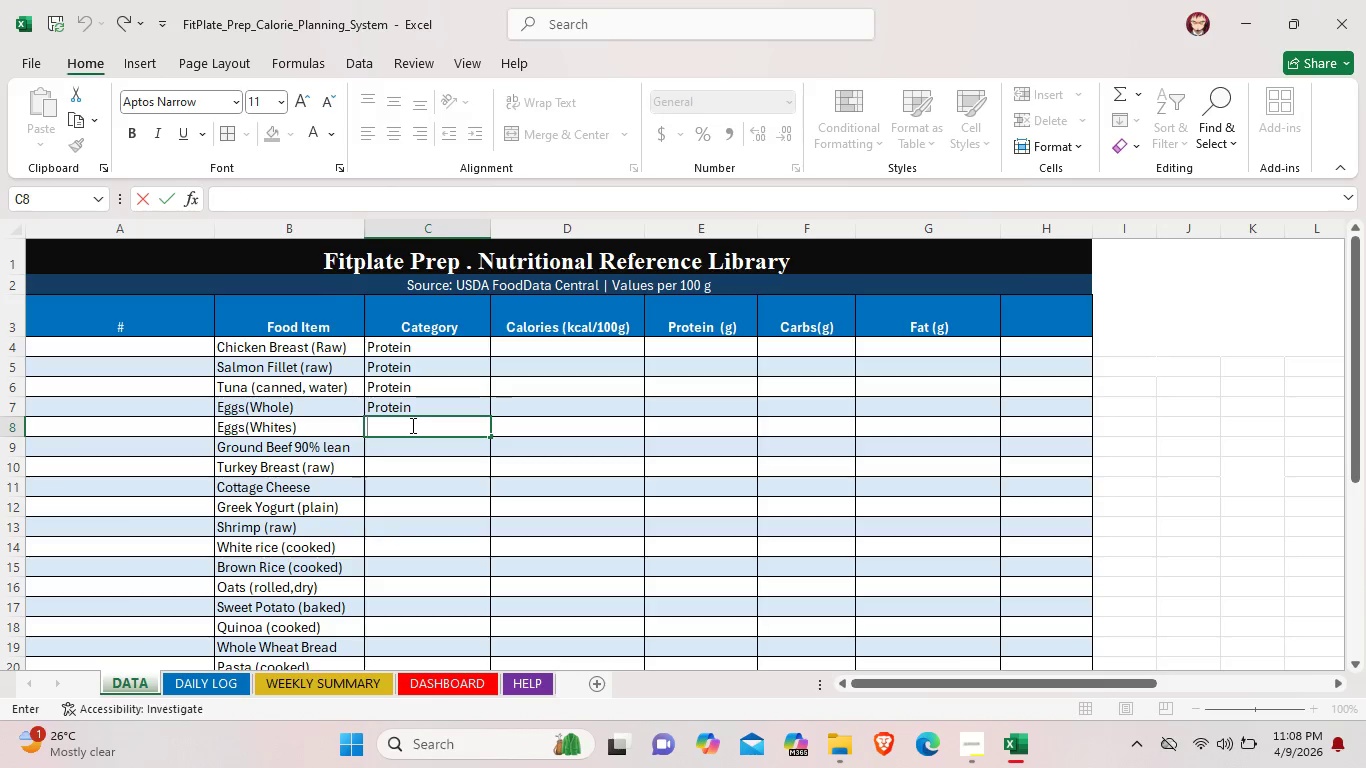 
type(Pr)
 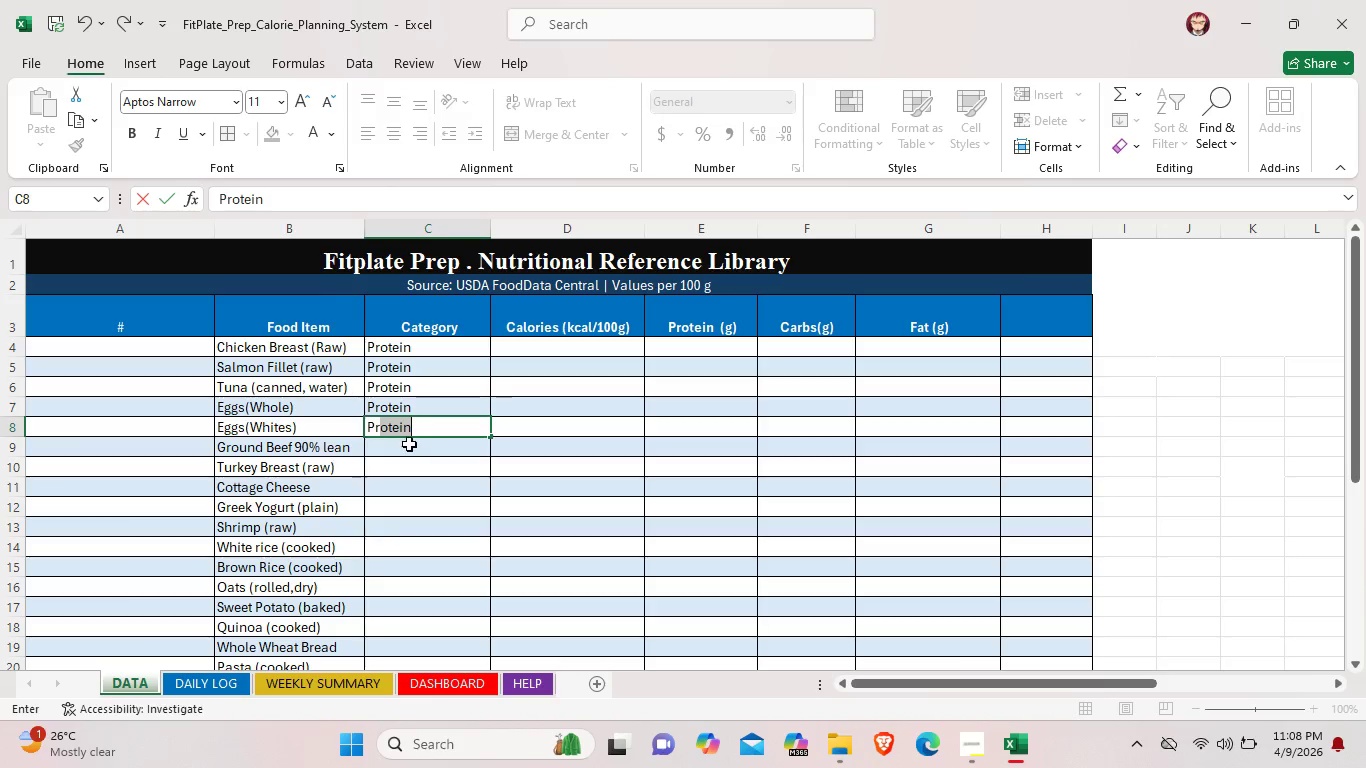 
double_click([409, 444])
 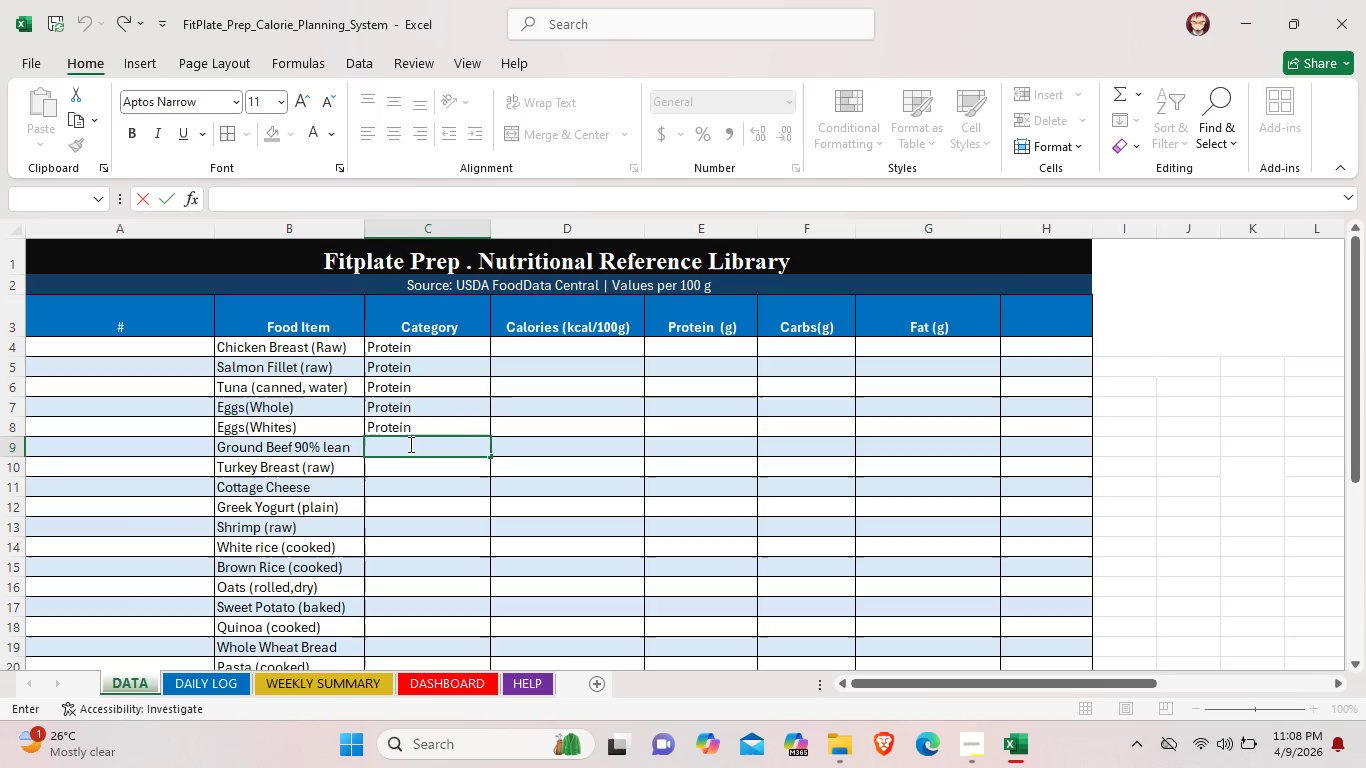 
type(Pro)
 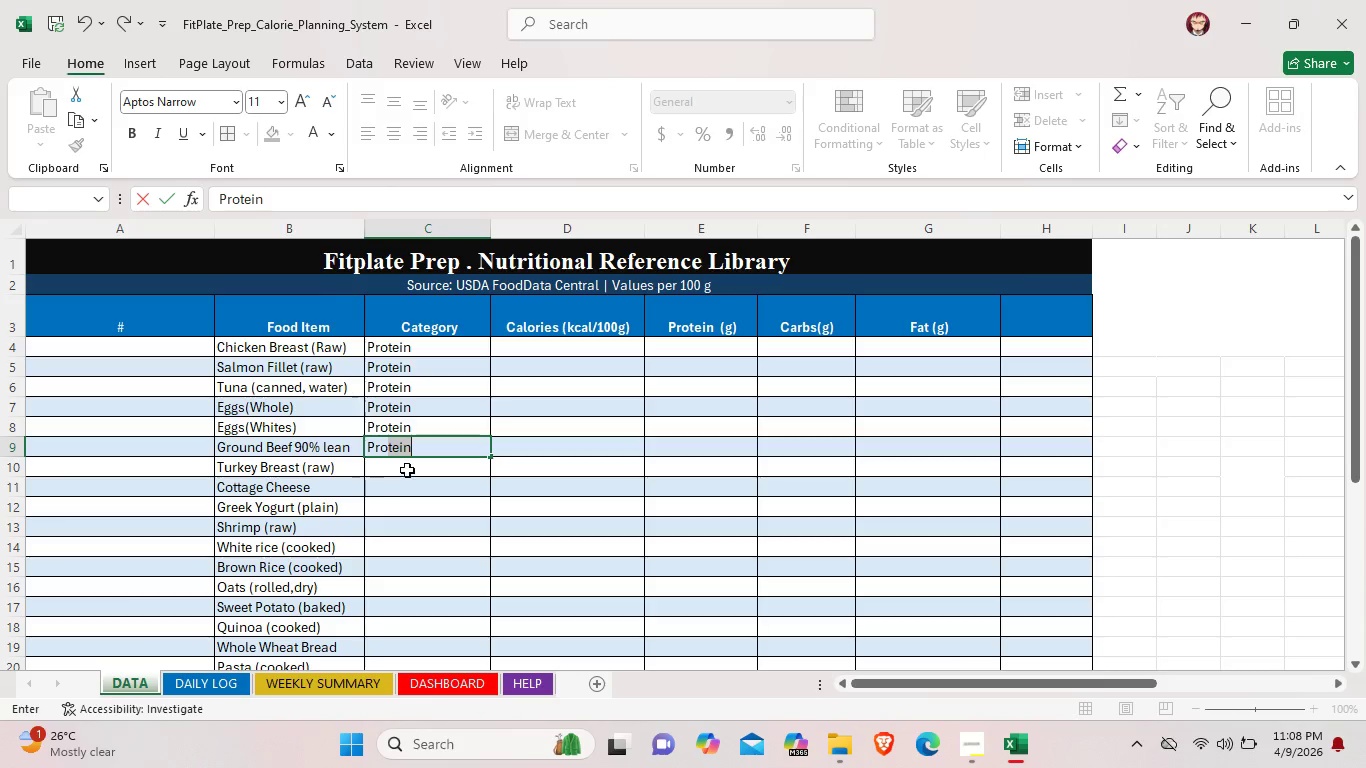 
double_click([407, 470])
 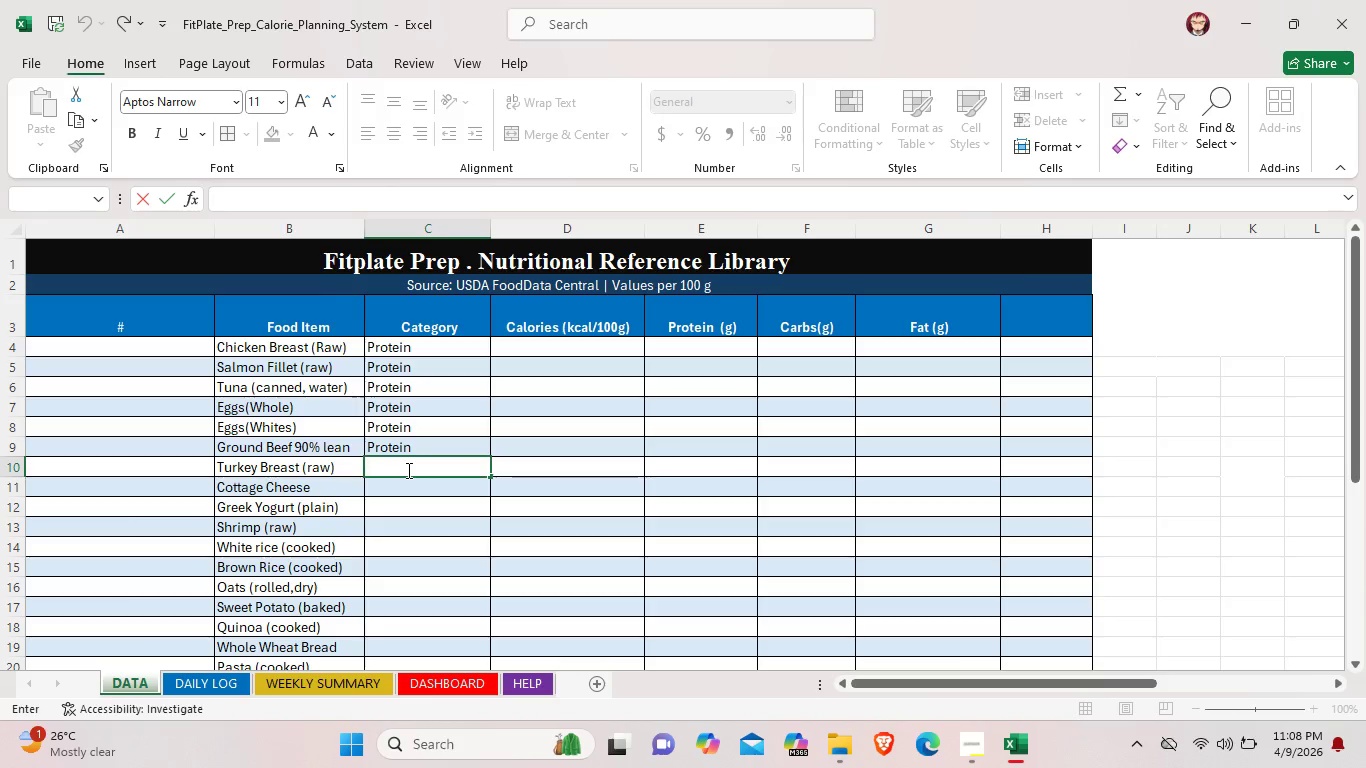 
type(Pro)
 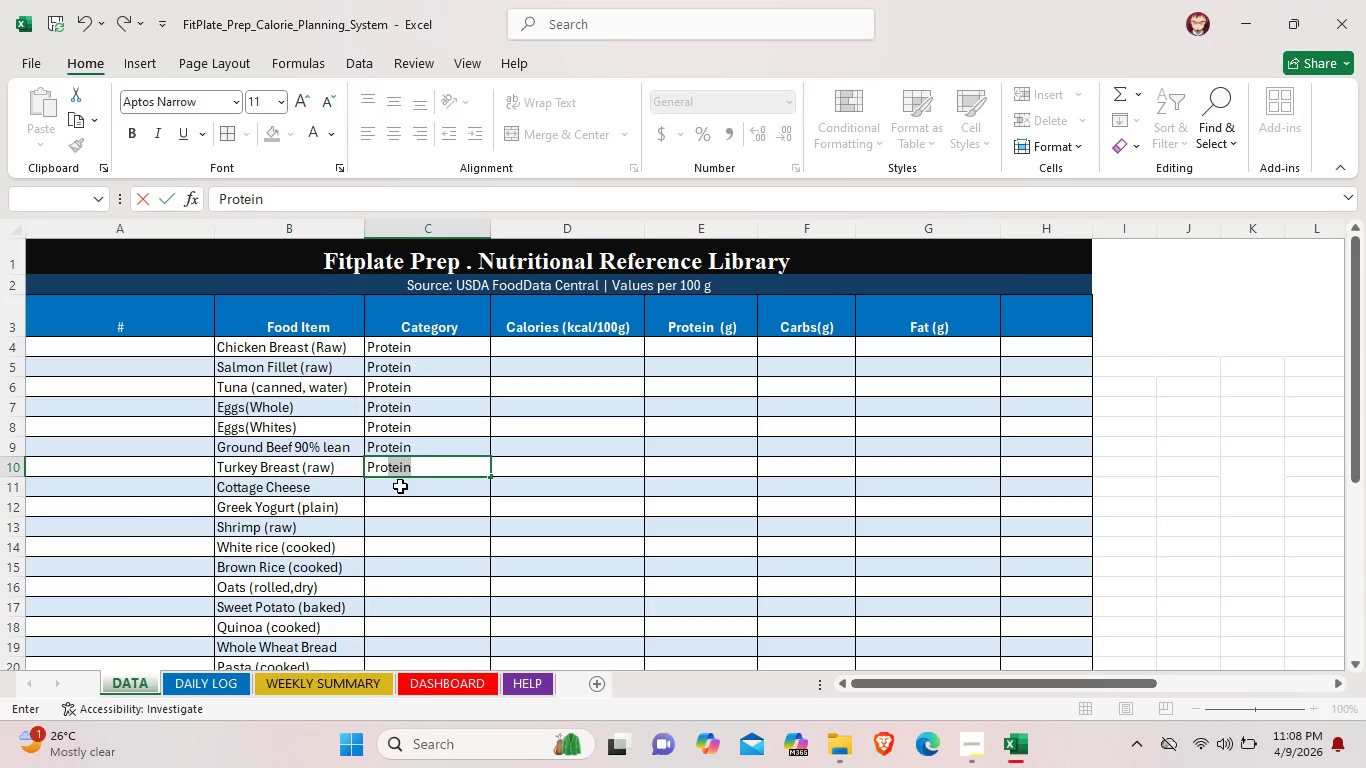 
double_click([400, 486])
 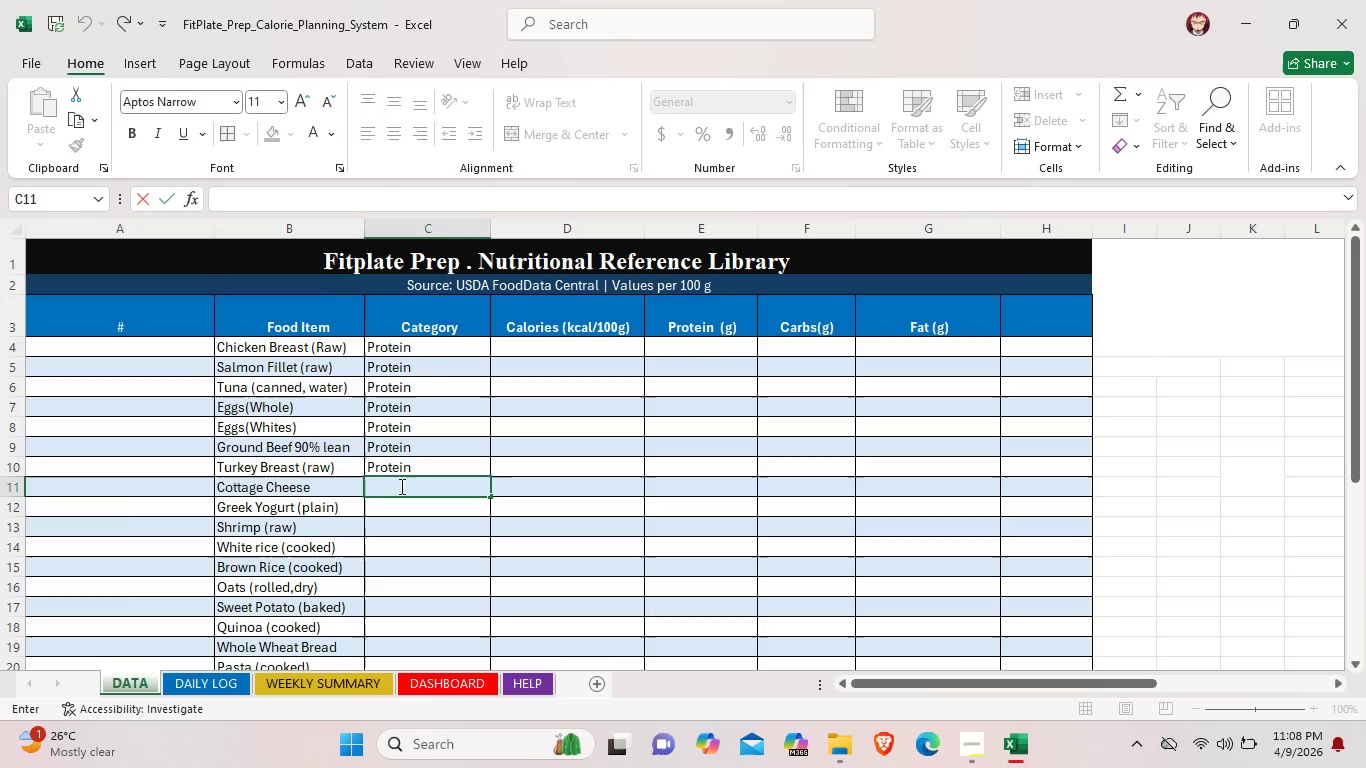 
type(Proi)
 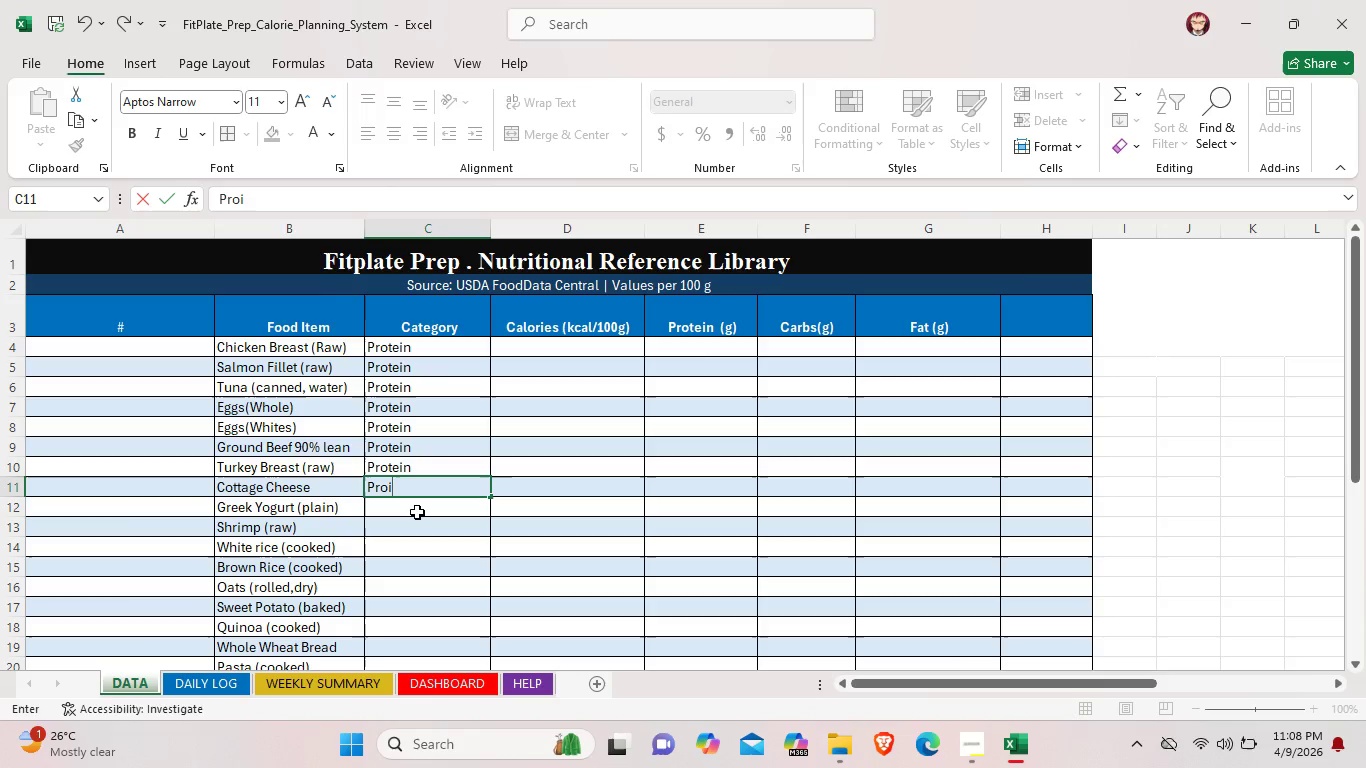 
key(Backspace)
 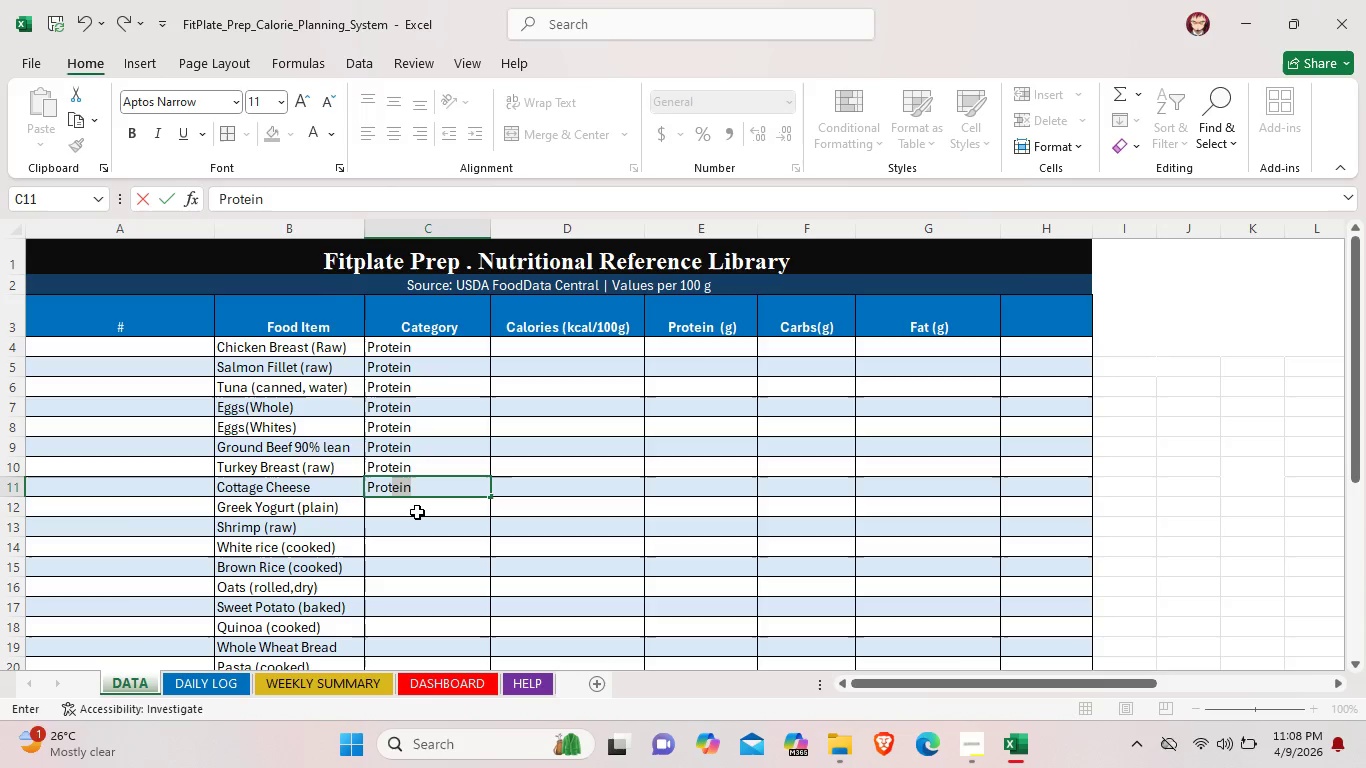 
key(T)
 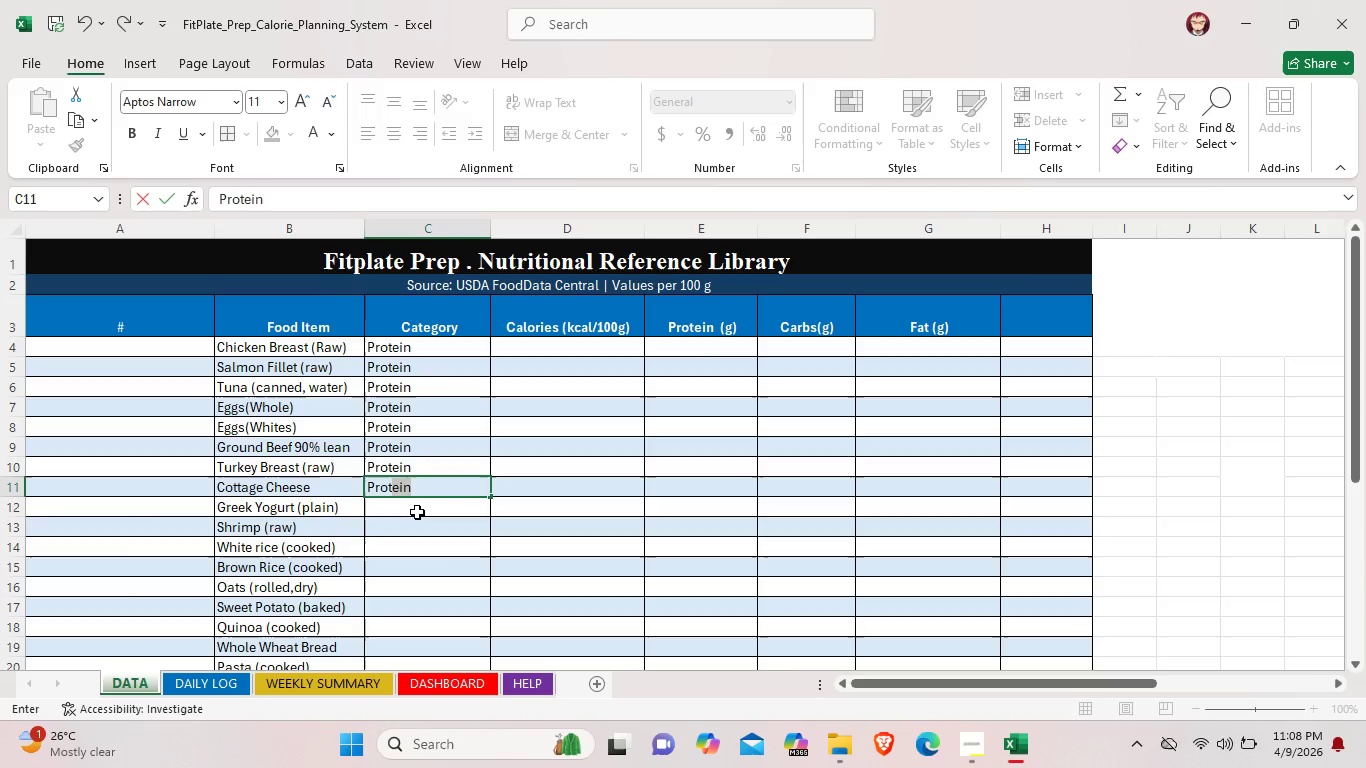 
double_click([417, 512])
 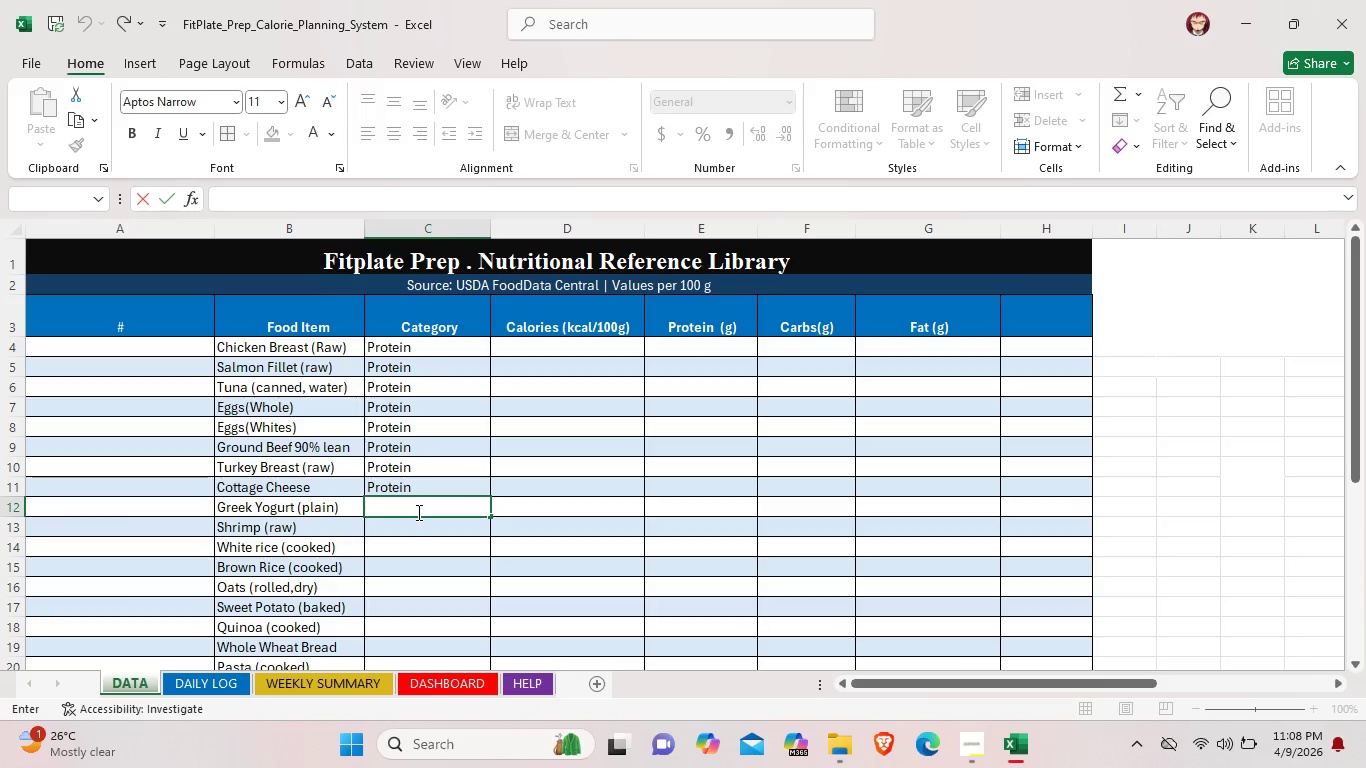 
type(Pro)
 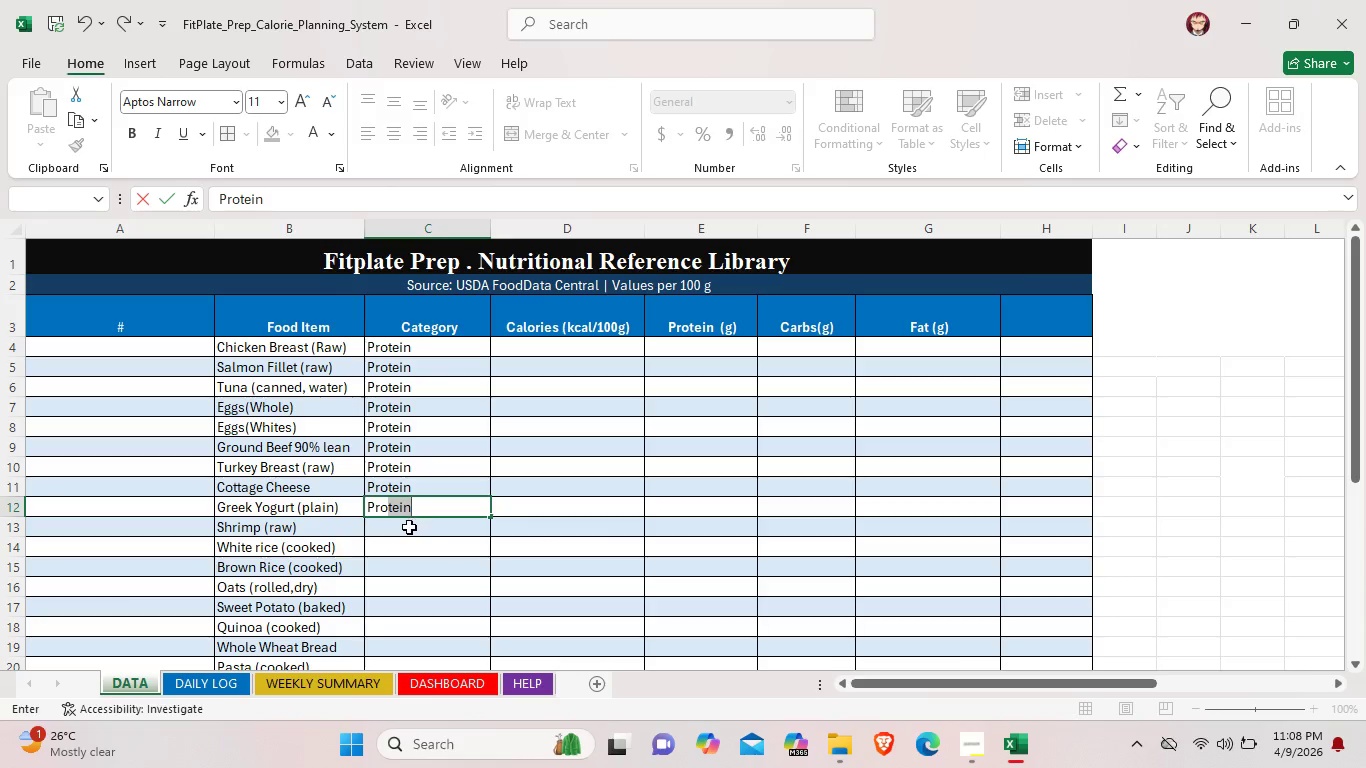 
double_click([409, 527])
 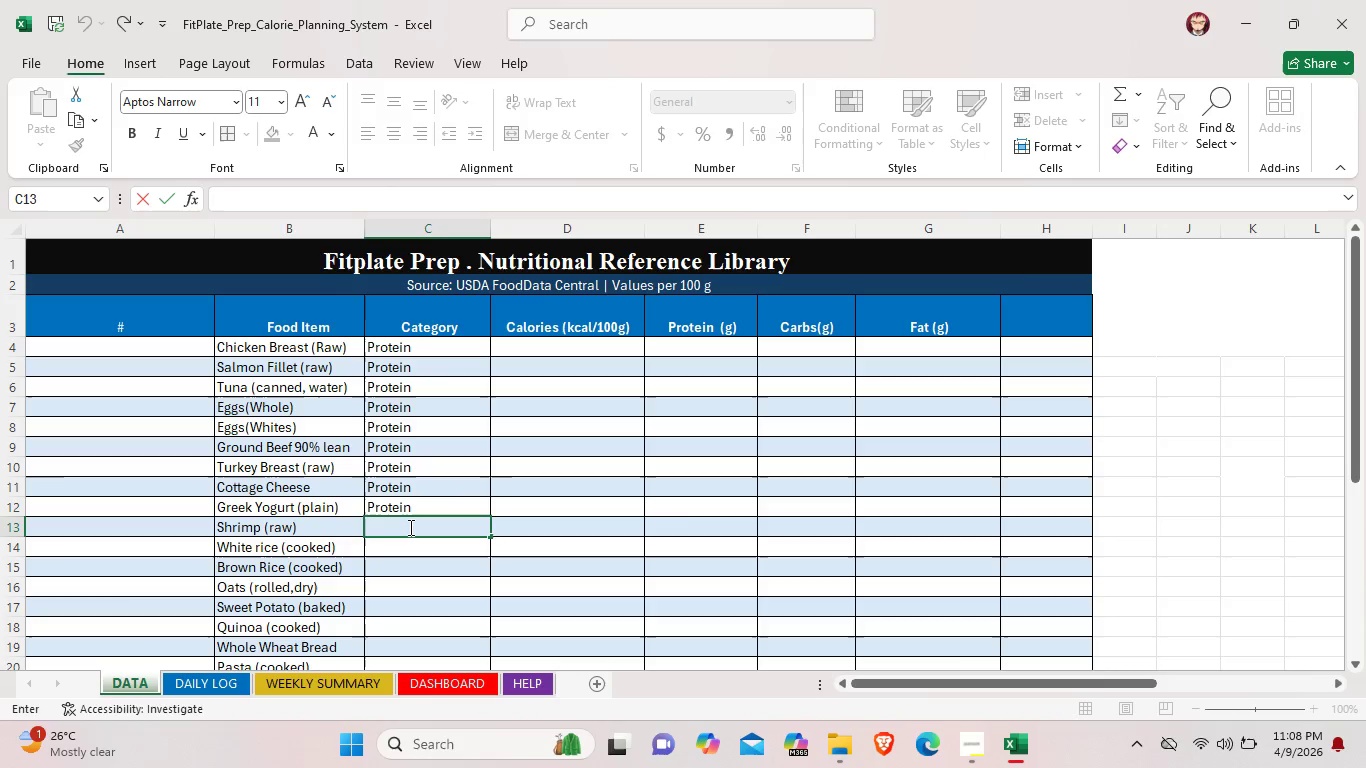 
type(Pro)
 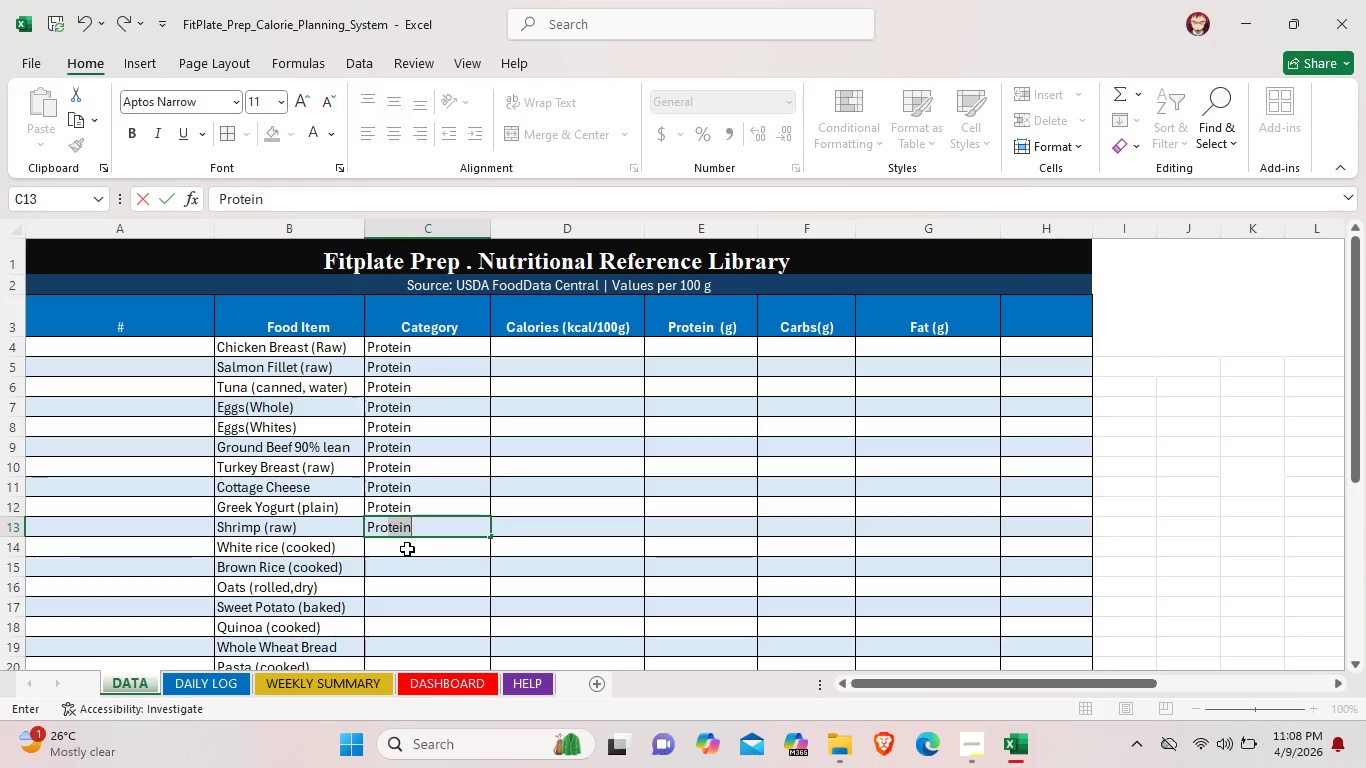 
double_click([407, 549])
 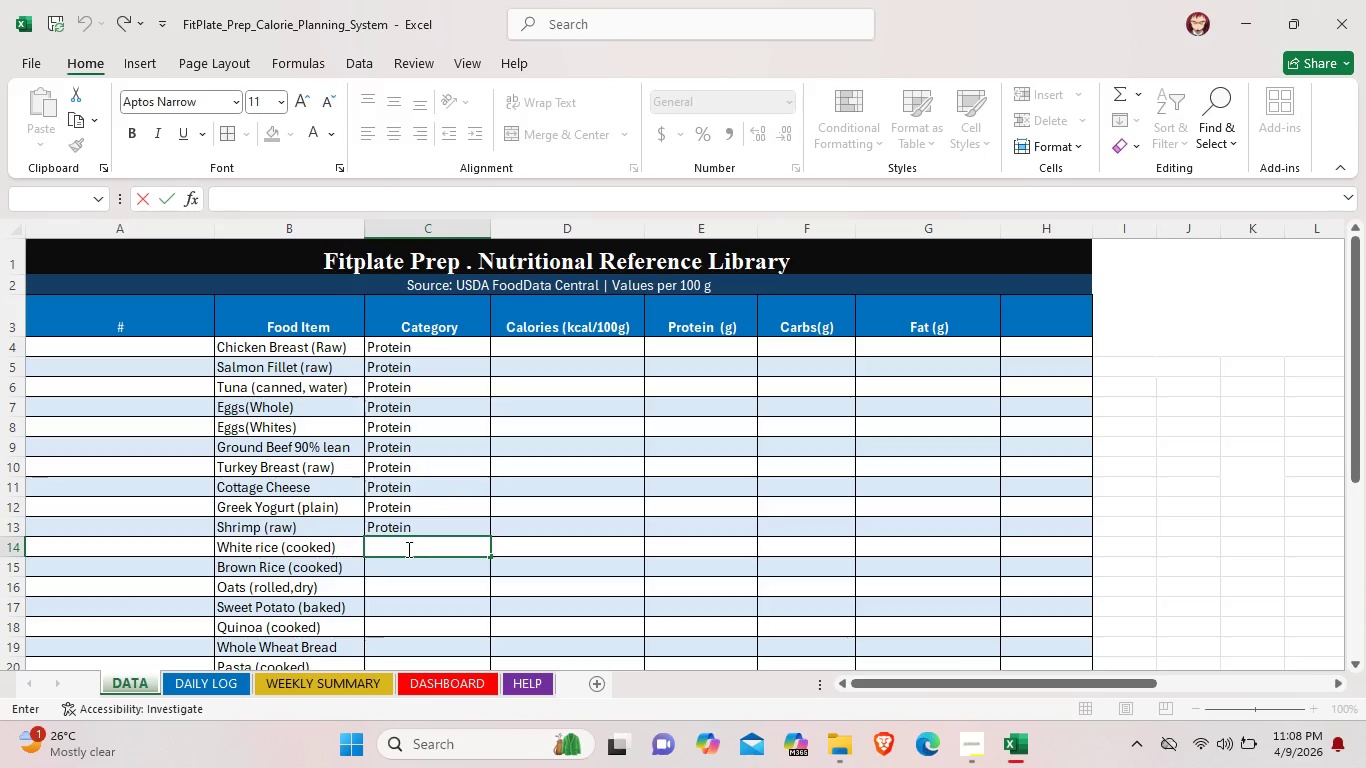 
type(Pro)
 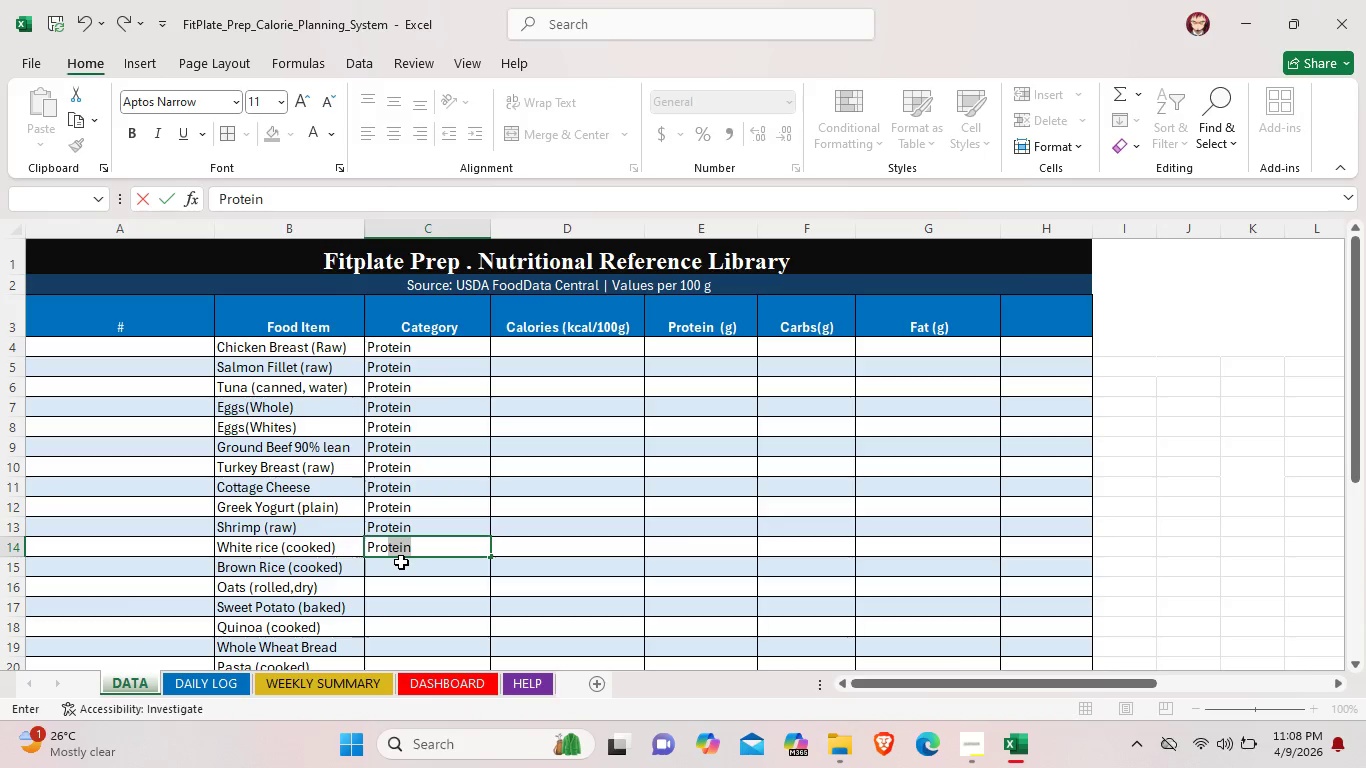 
double_click([400, 564])
 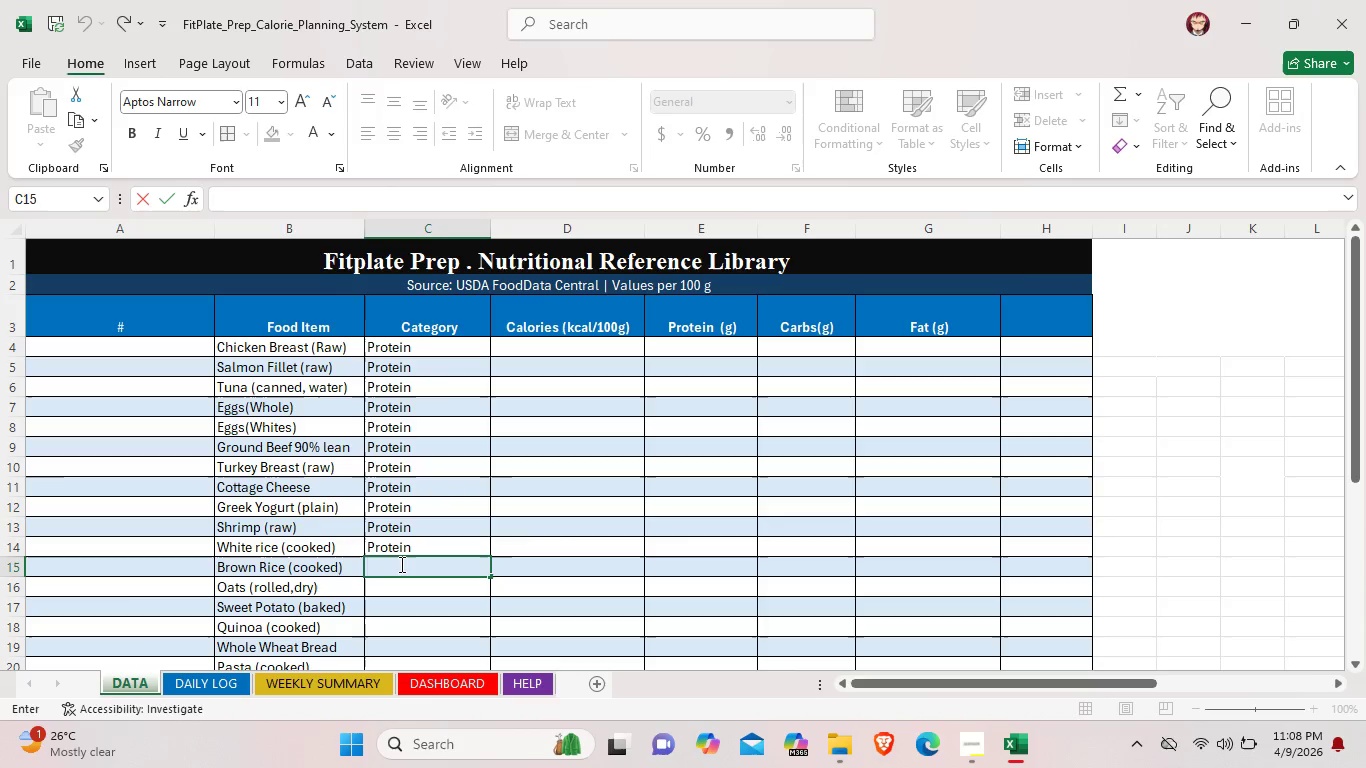 
type(Pro)
 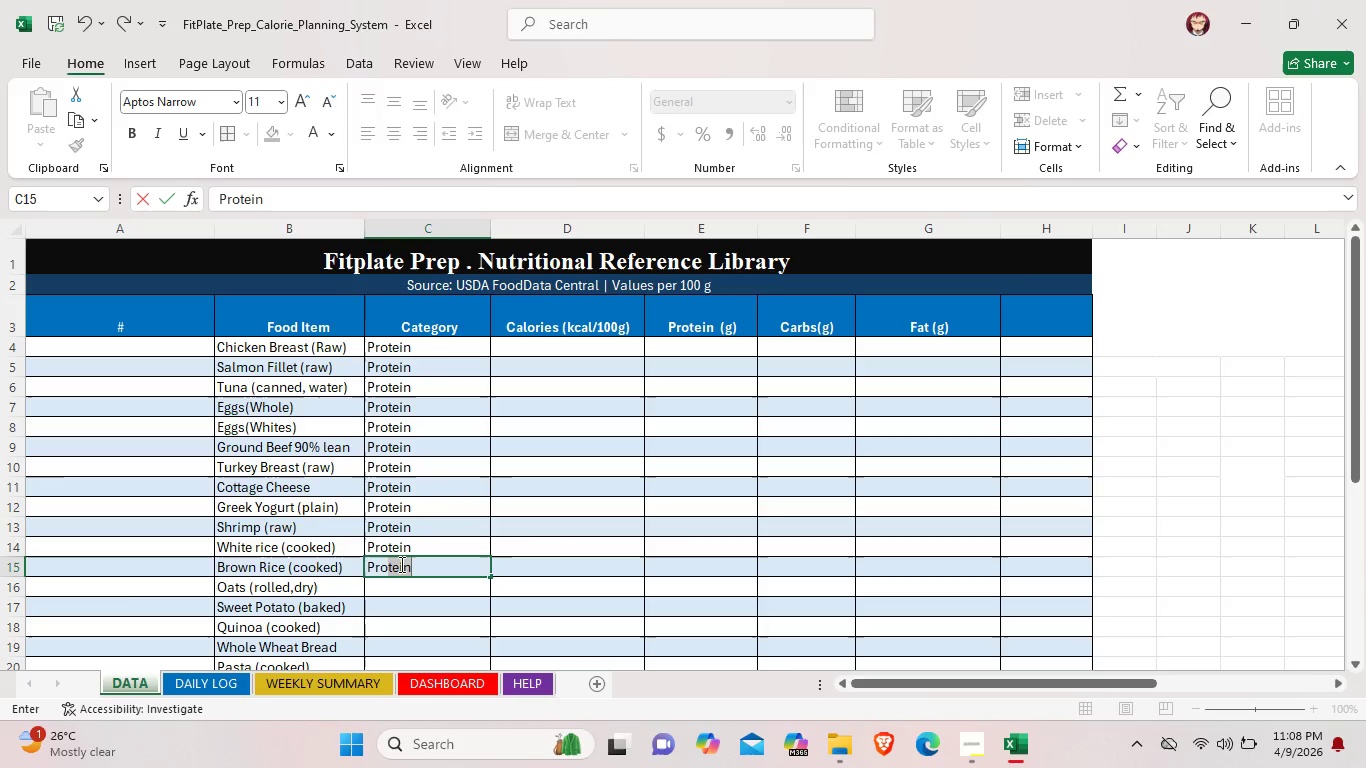 
scroll: coordinate [400, 564], scroll_direction: down, amount: 1.0
 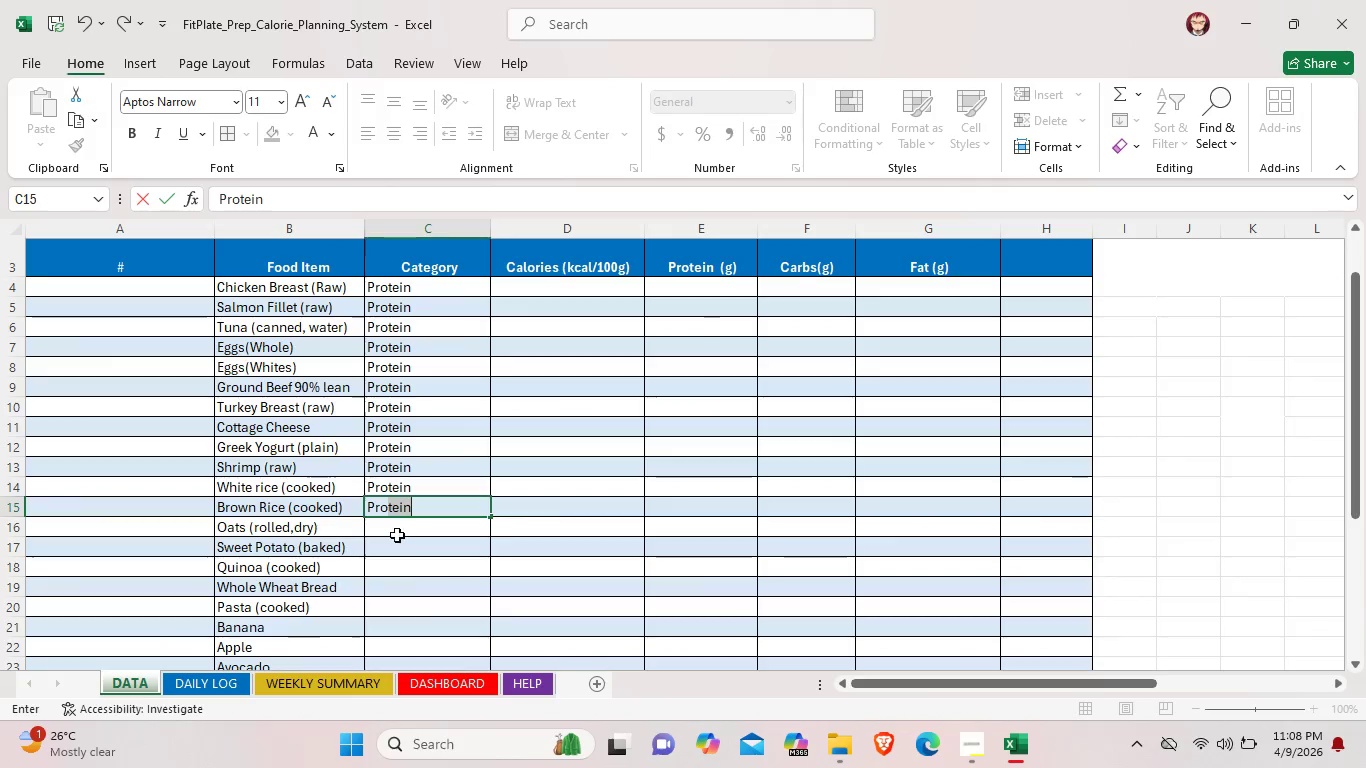 
double_click([397, 535])
 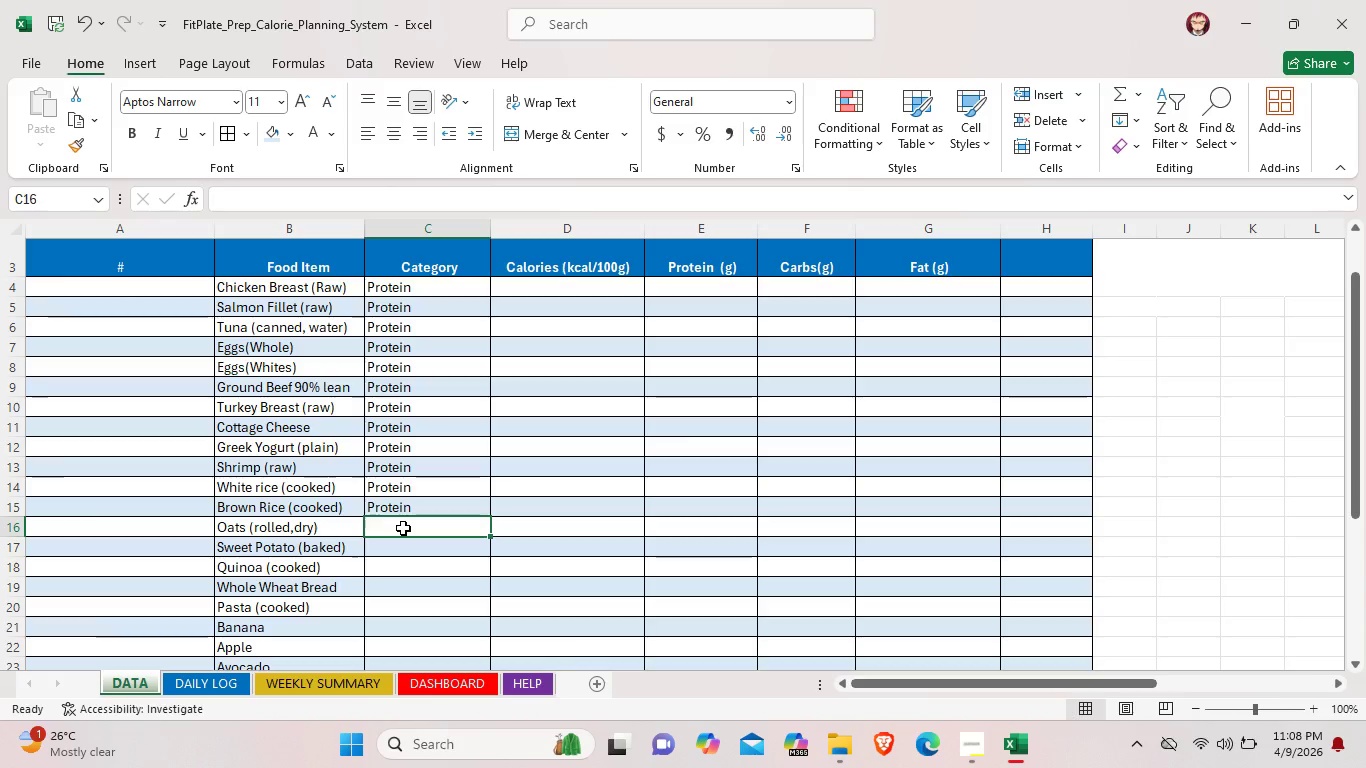 
double_click([403, 528])
 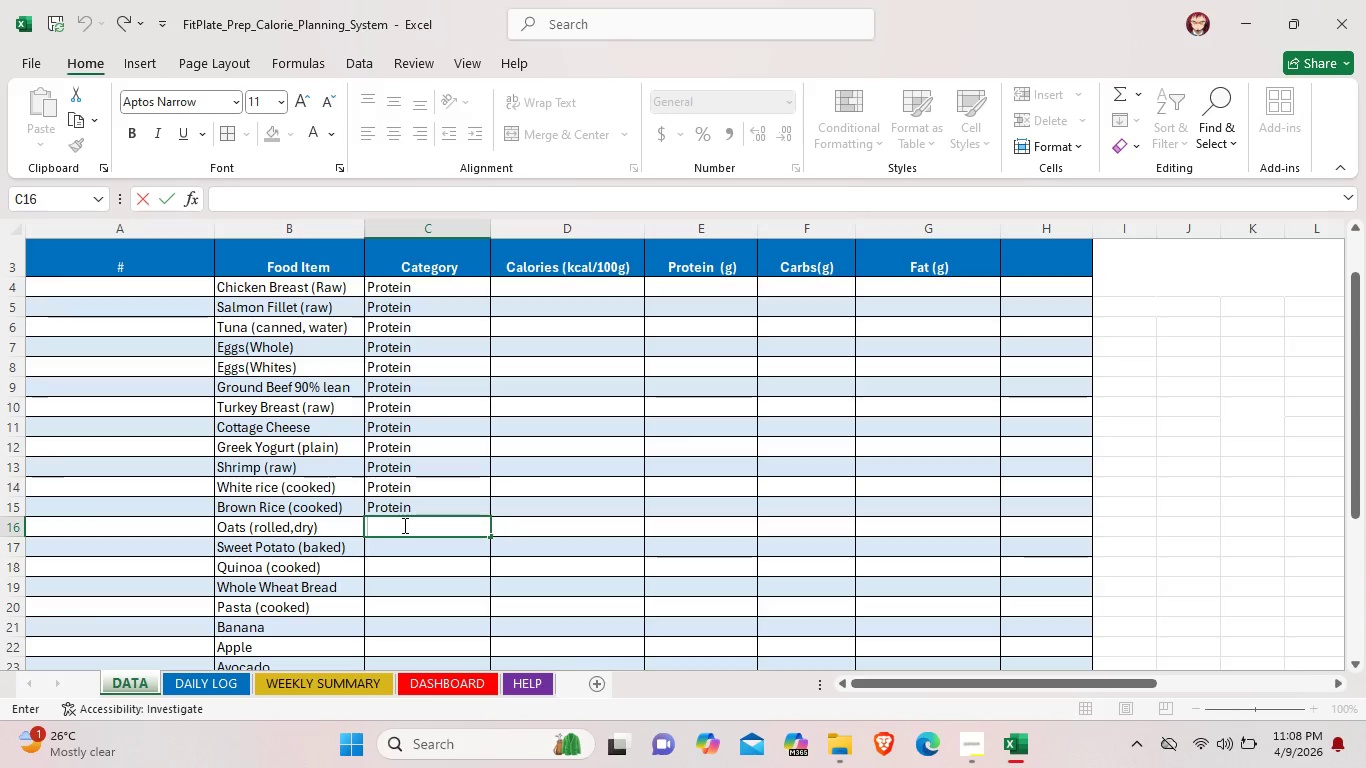 
left_click([415, 488])
 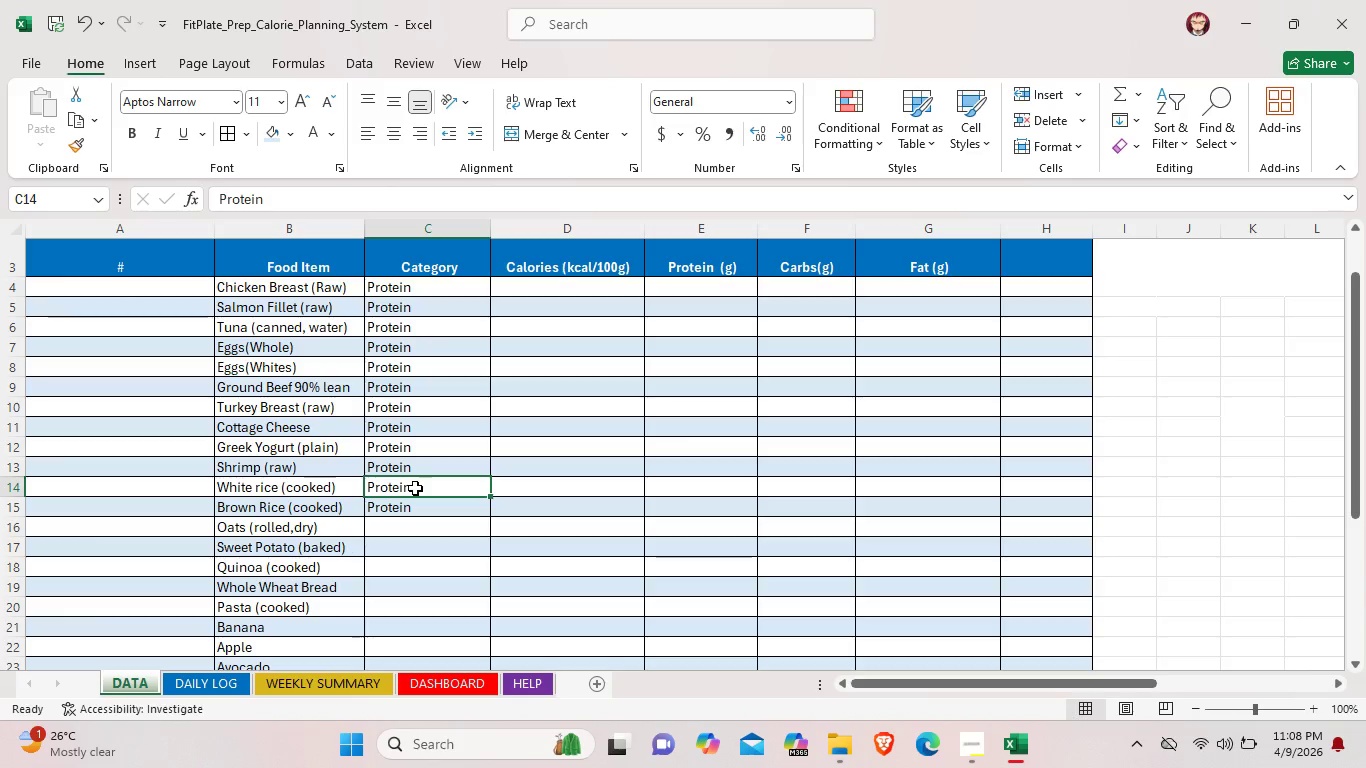 
key(Backspace)
 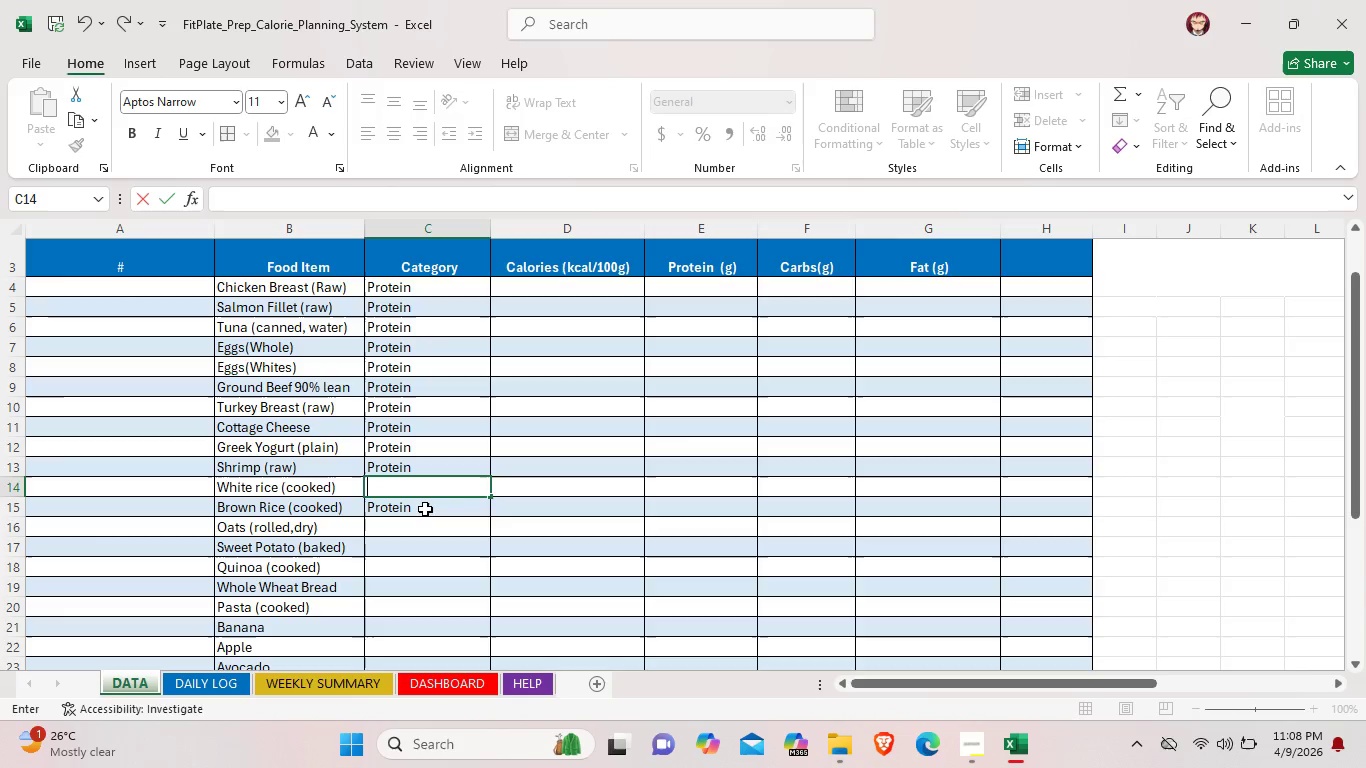 
double_click([425, 509])
 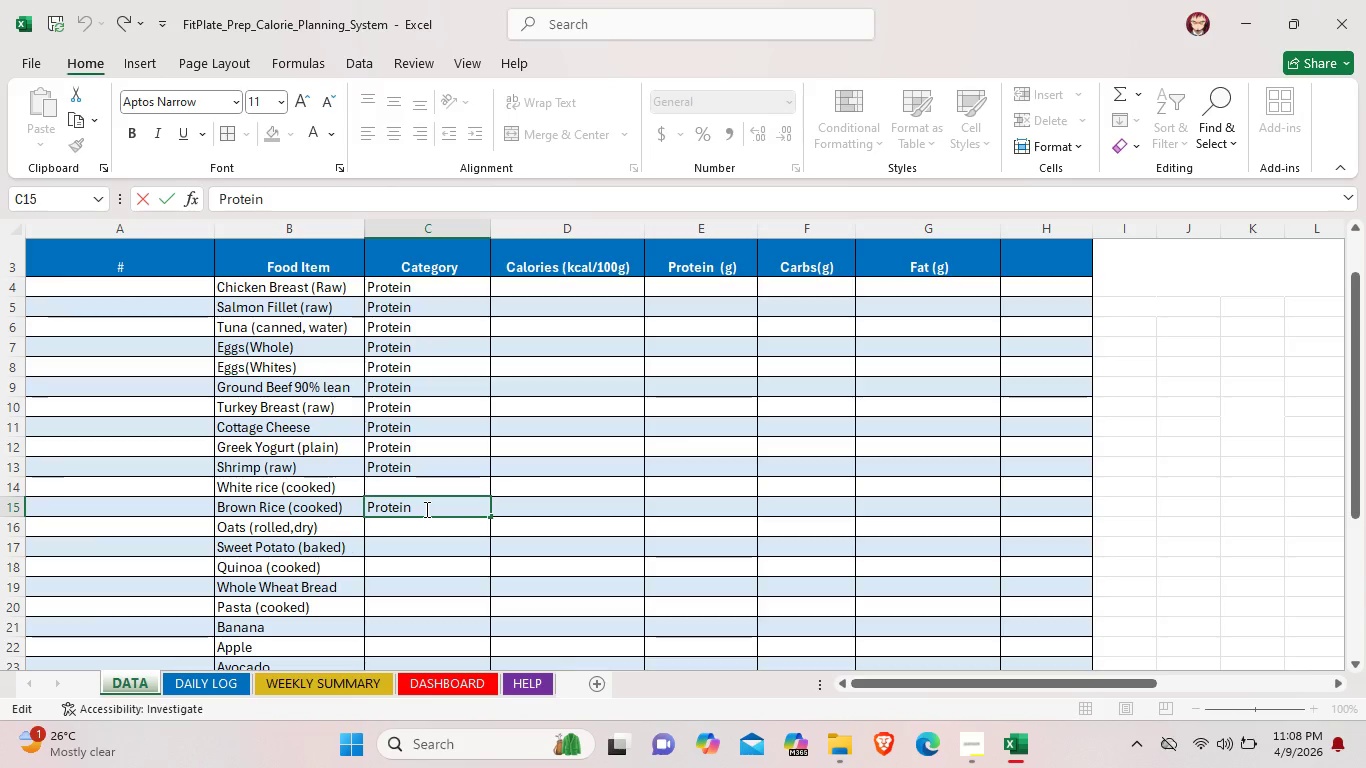 
key(Backspace)
 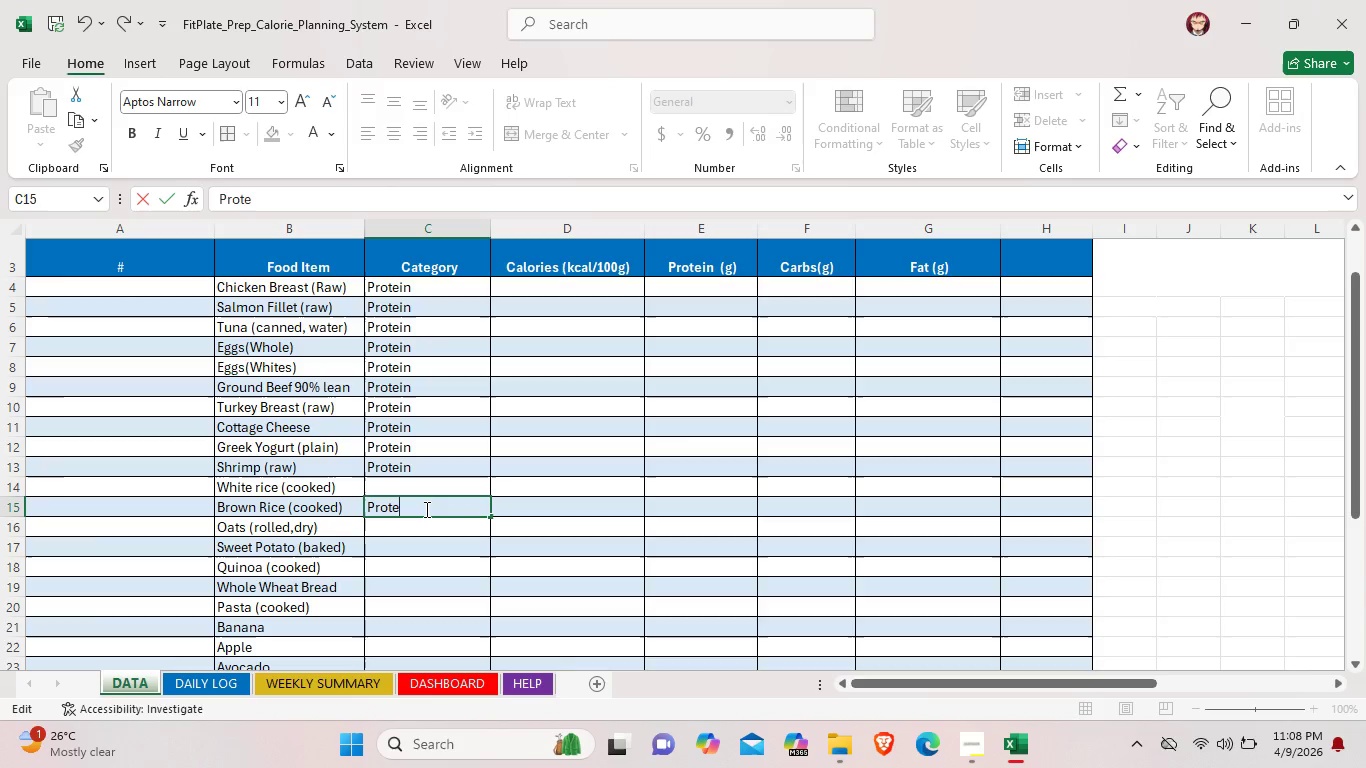 
key(Backspace)
 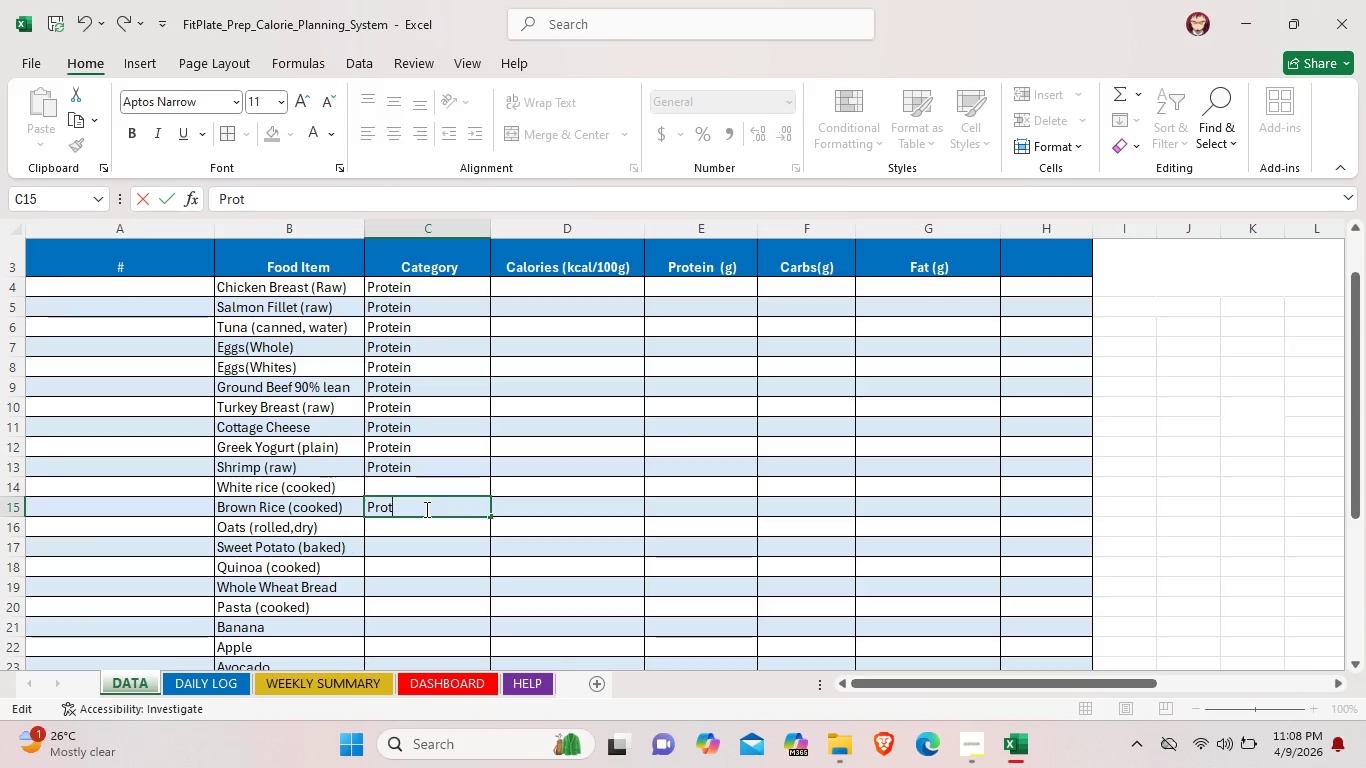 
key(Backspace)
 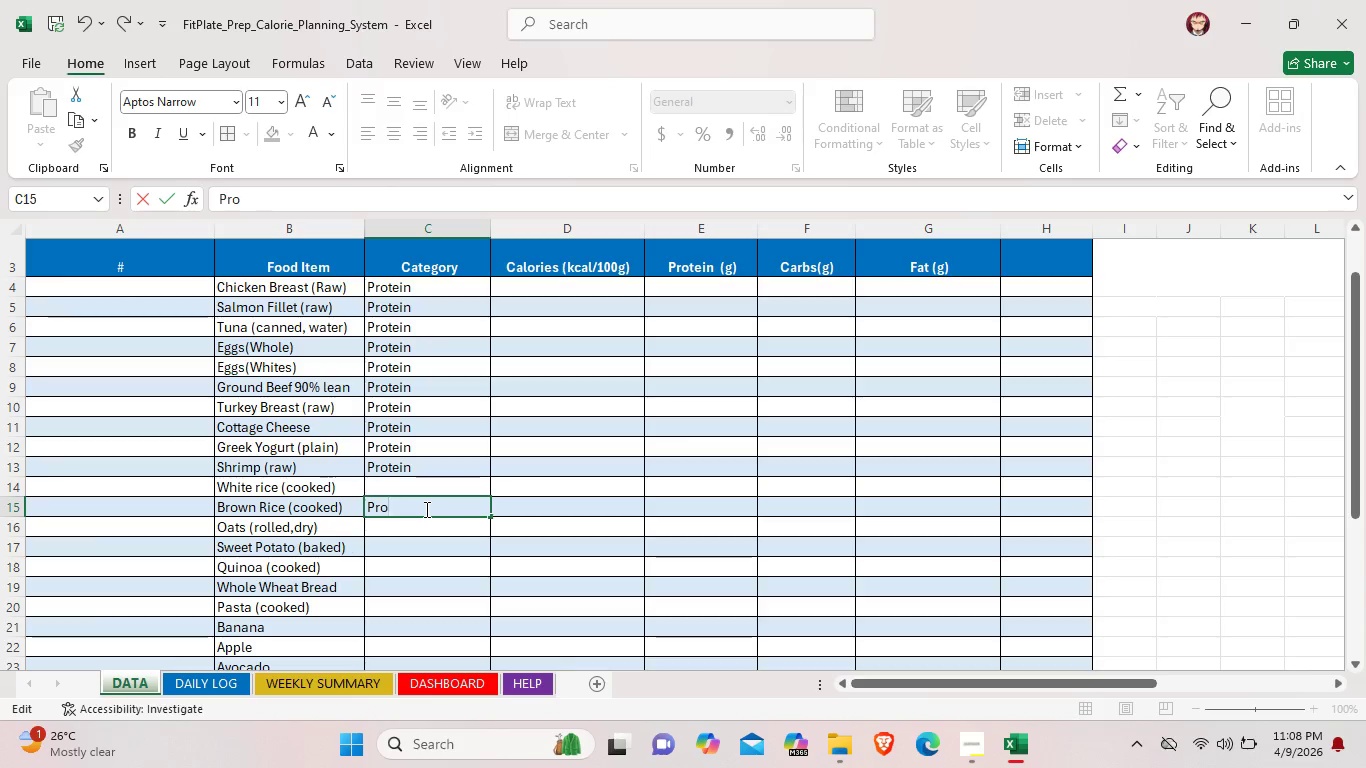 
key(Backspace)
 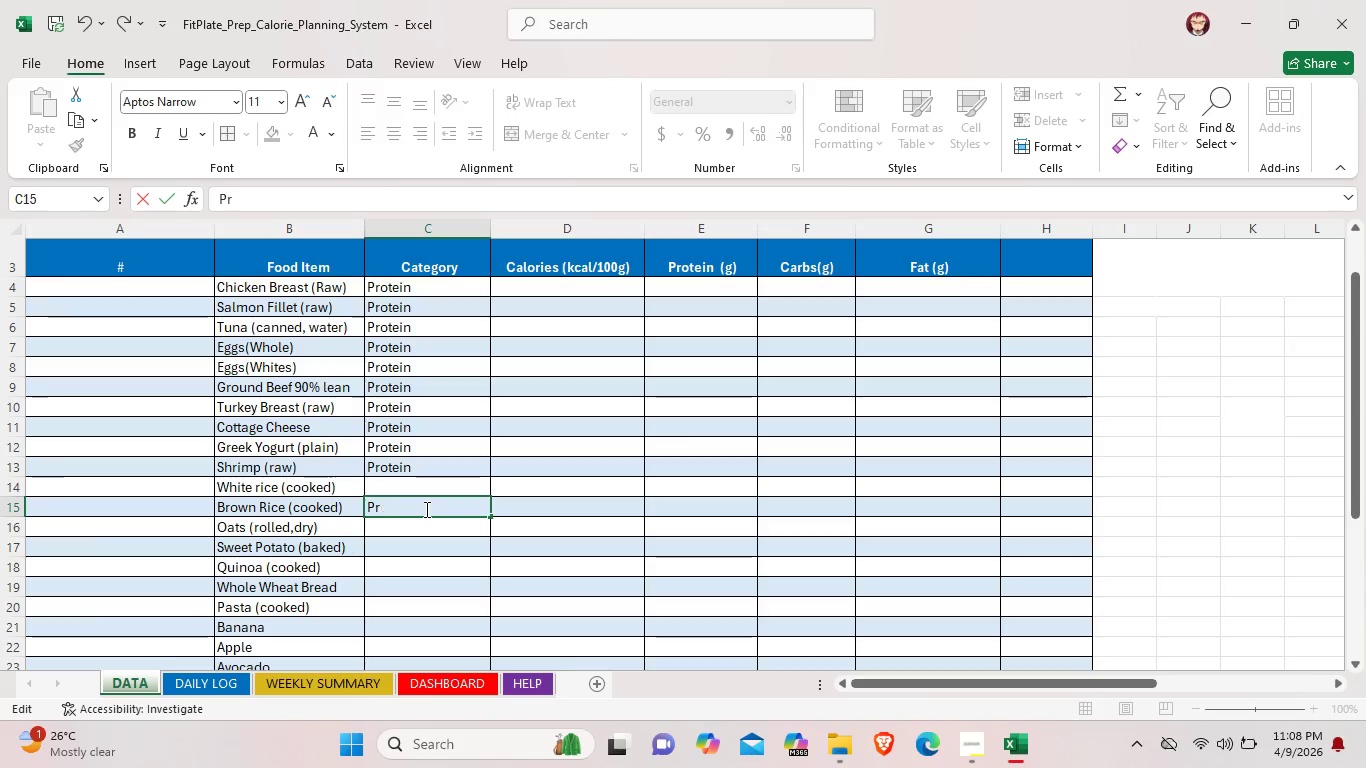 
key(Backspace)
 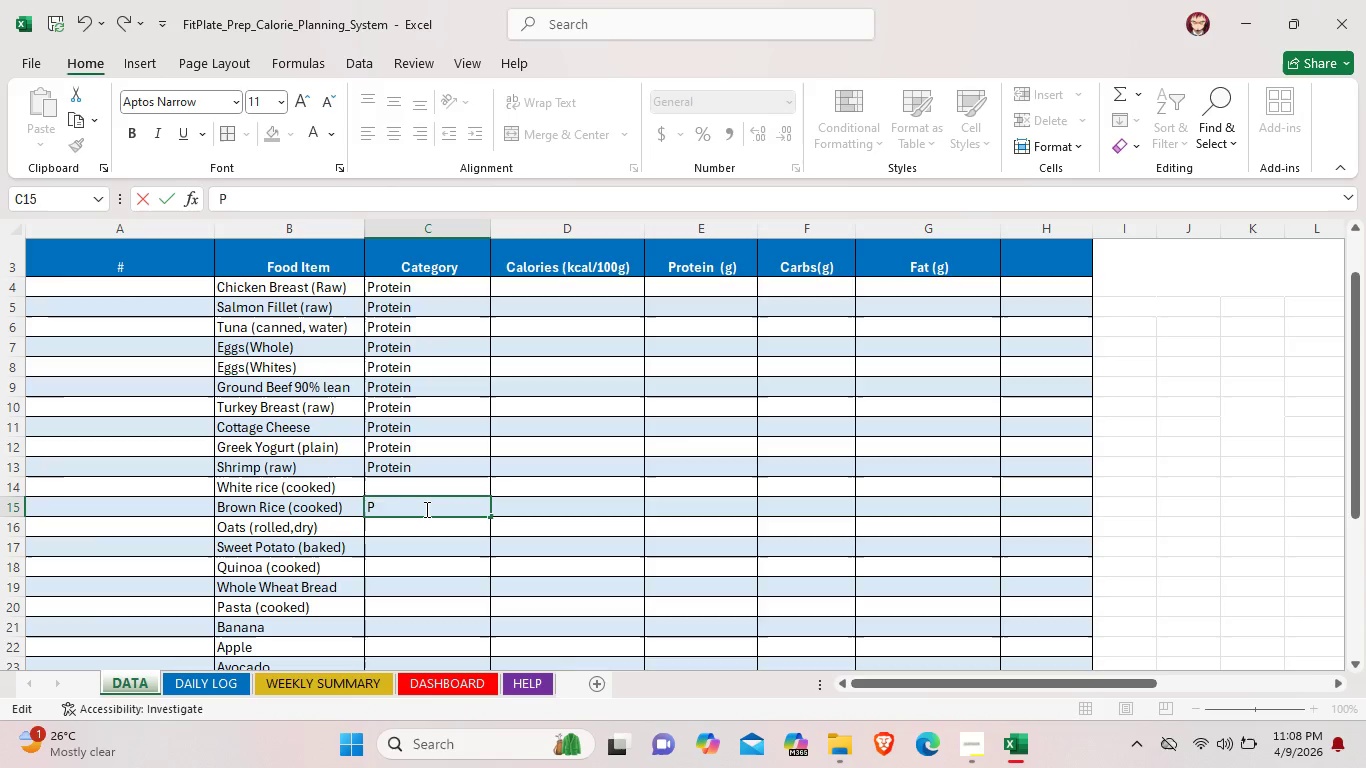 
key(Backspace)
 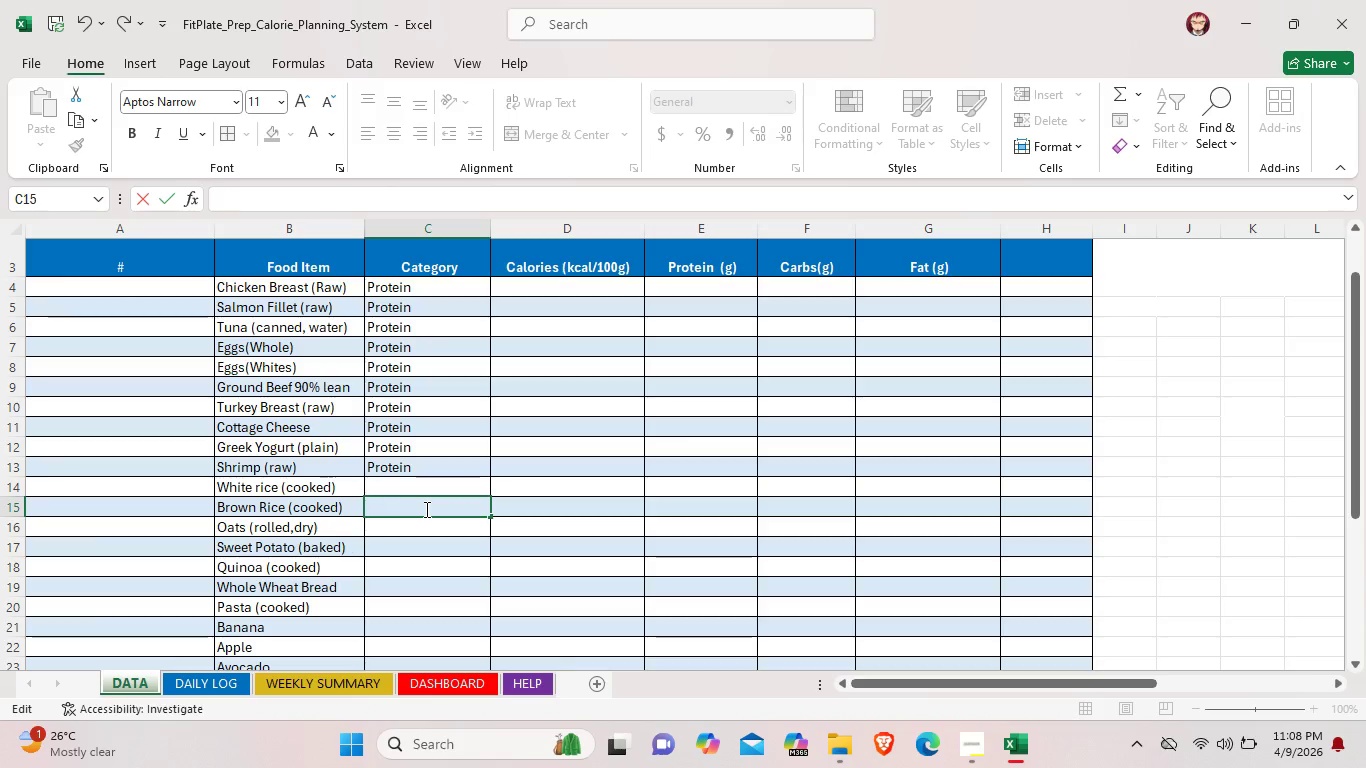 
key(Backspace)
 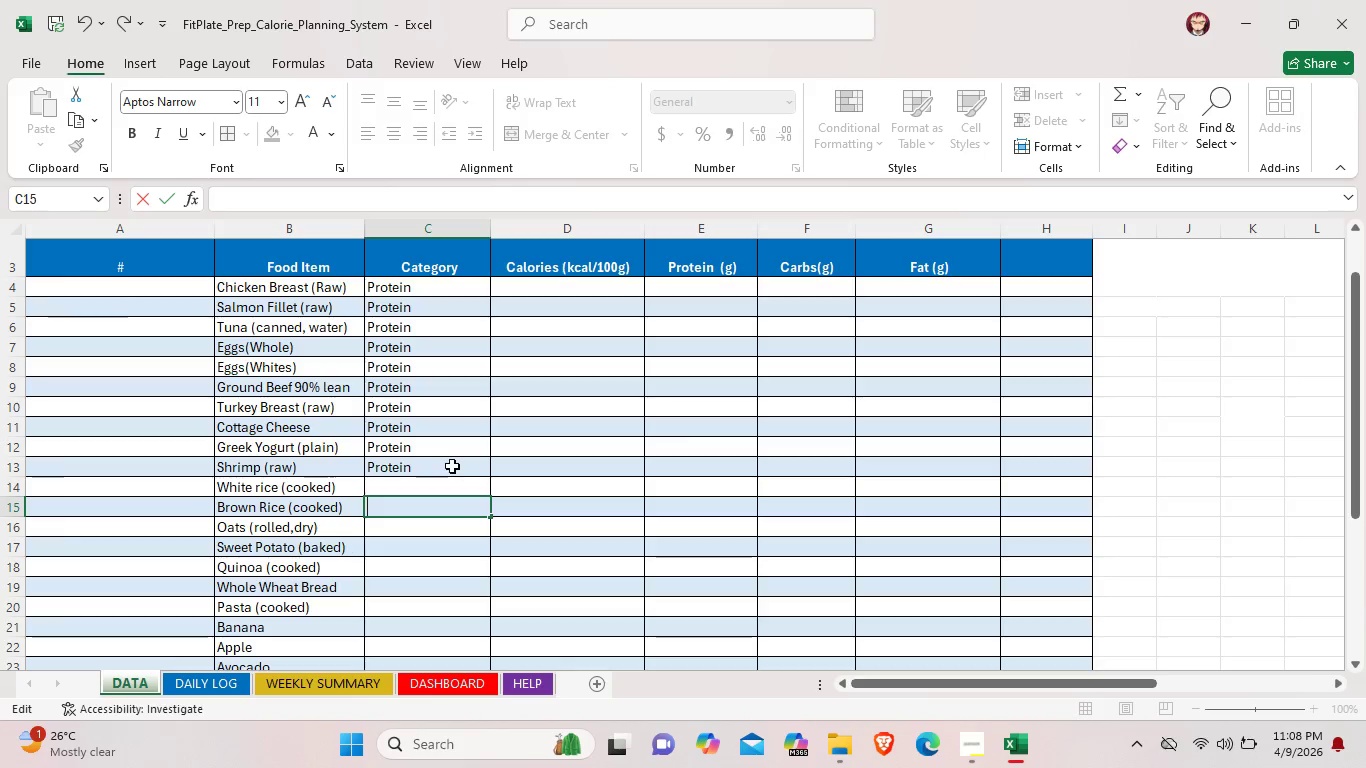 
wait(6.11)
 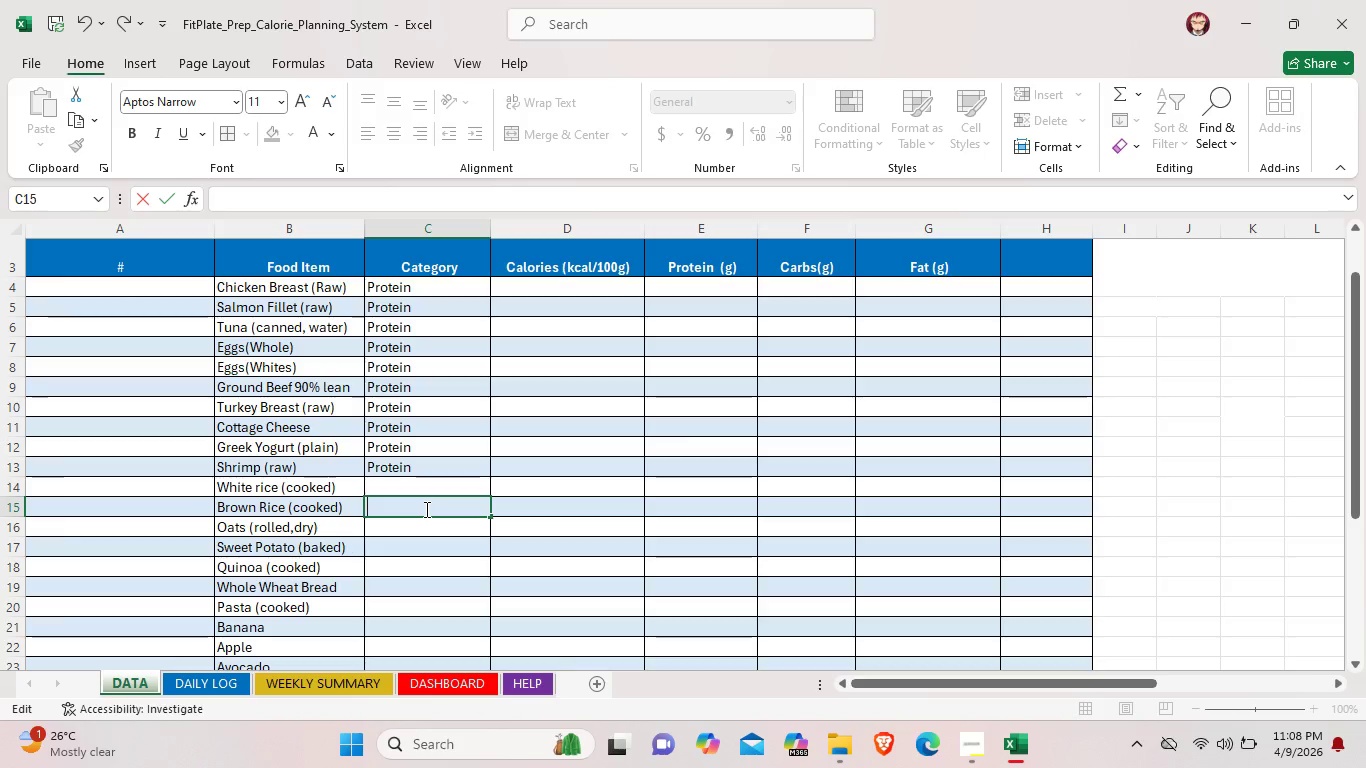 
left_click([424, 485])
 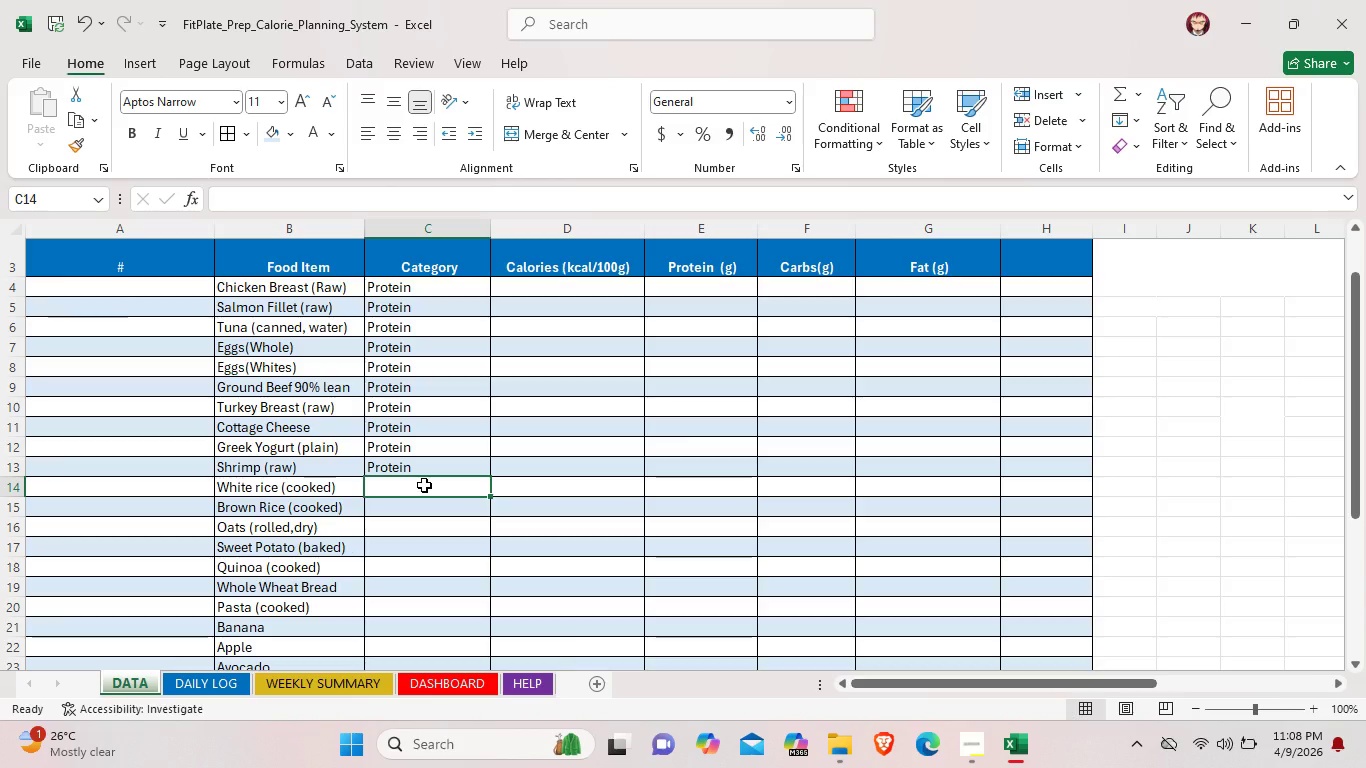 
wait(5.39)
 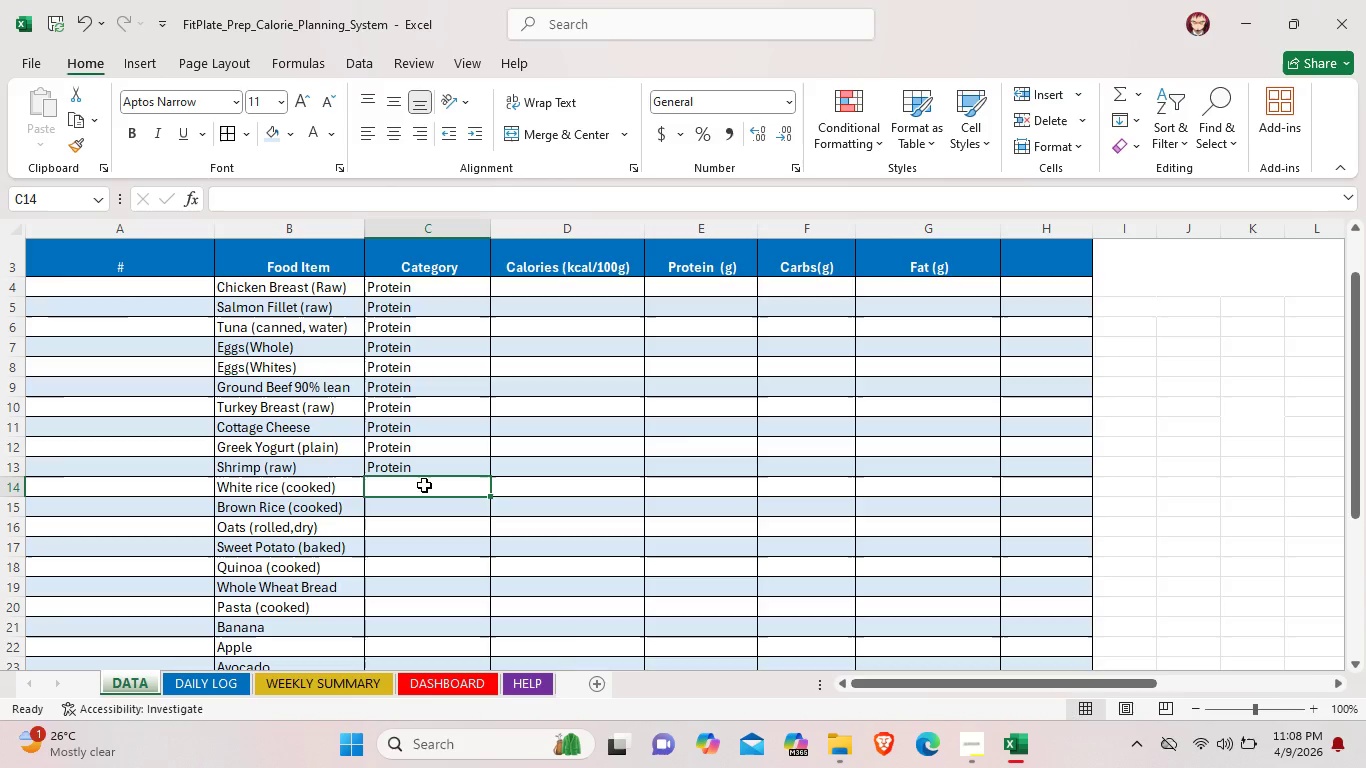 
double_click([424, 485])
 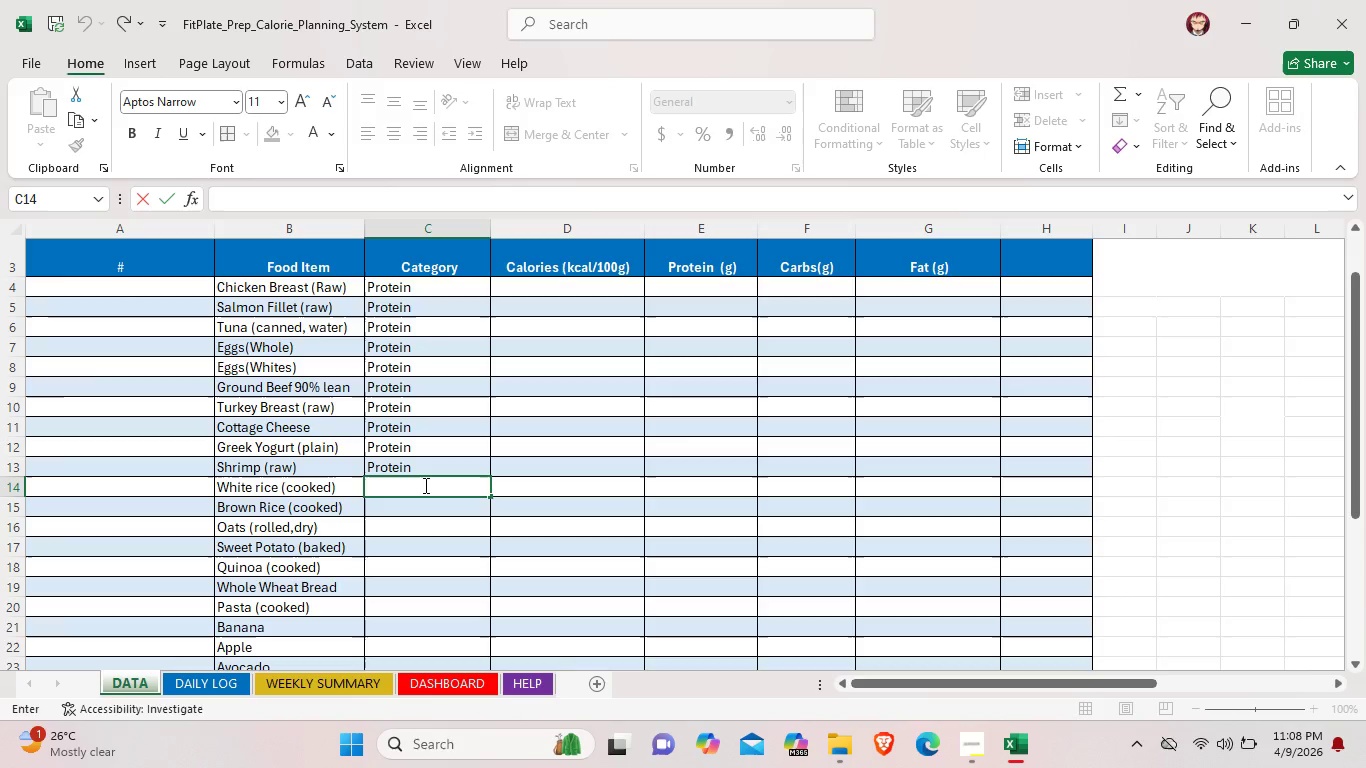 
type(Carb)
 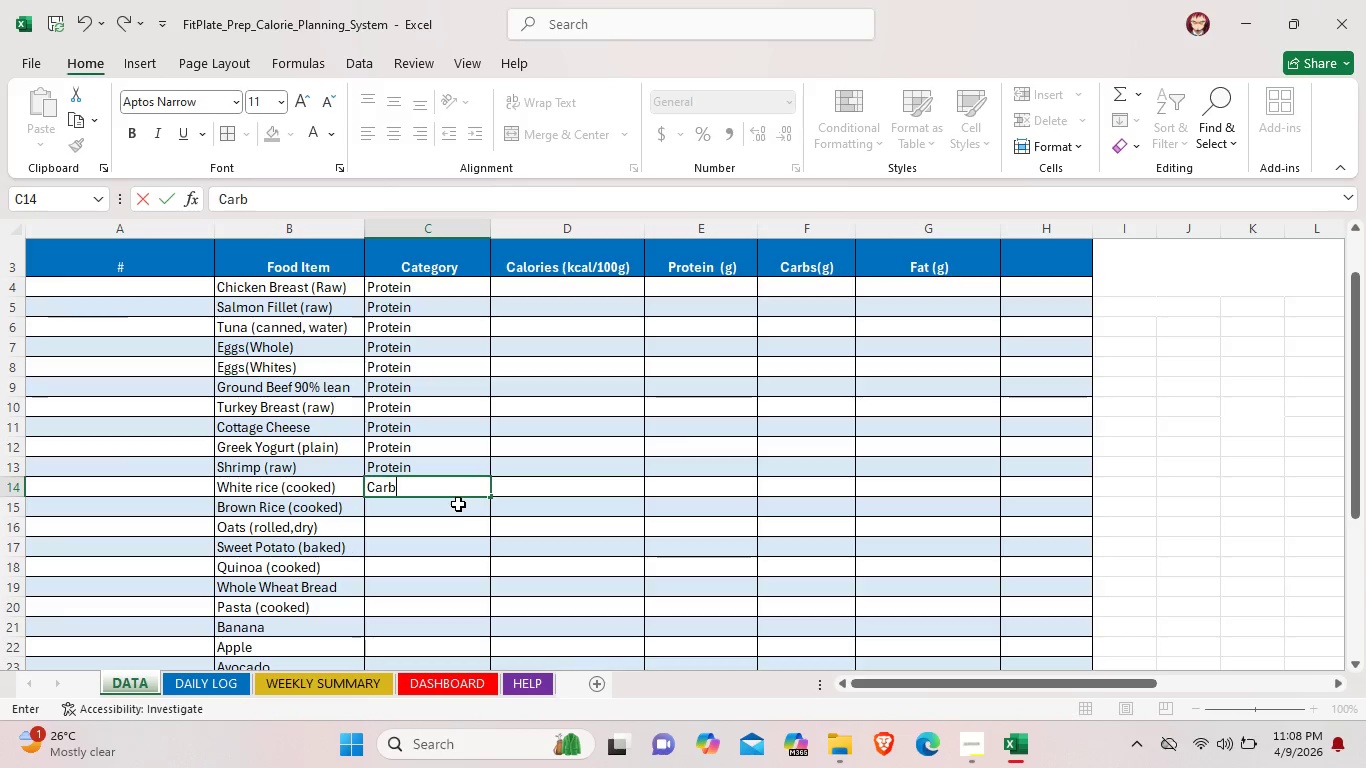 
double_click([458, 504])
 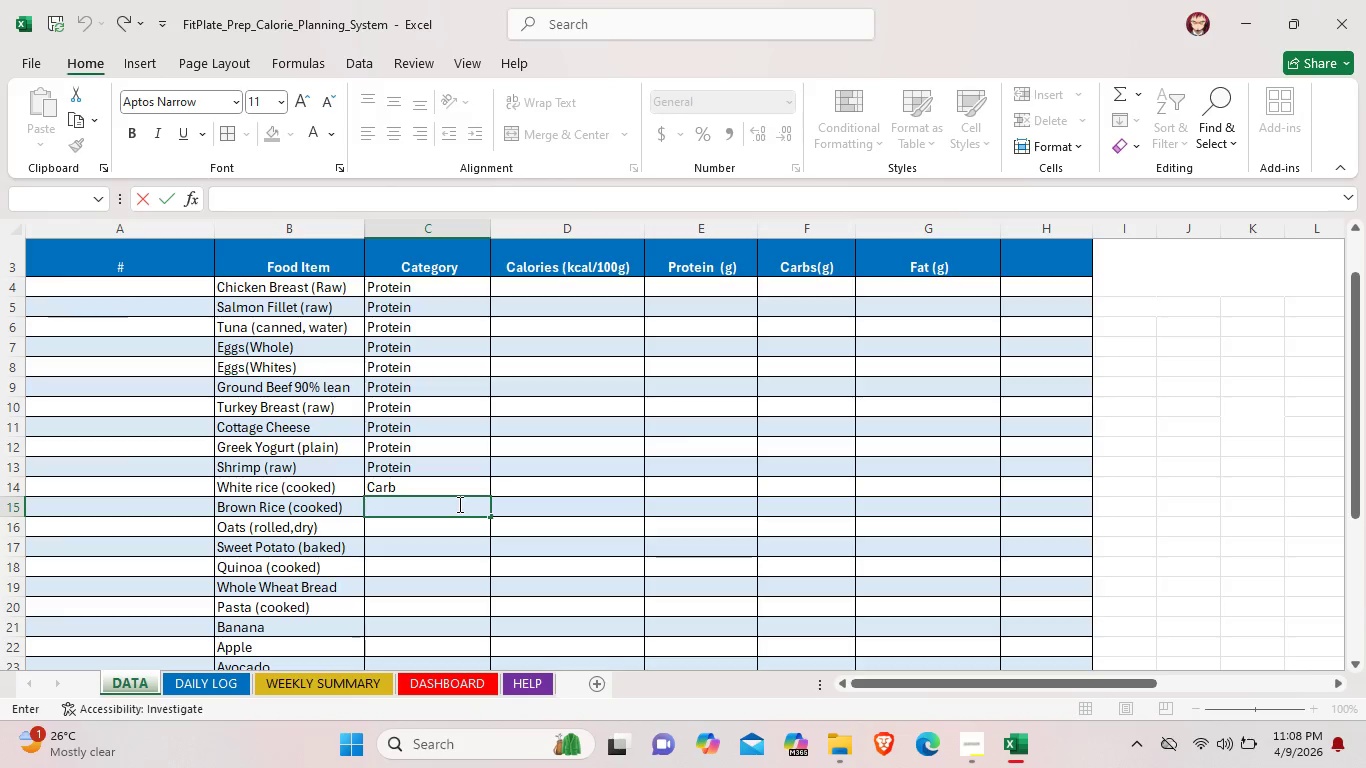 
key(Shift+C)
 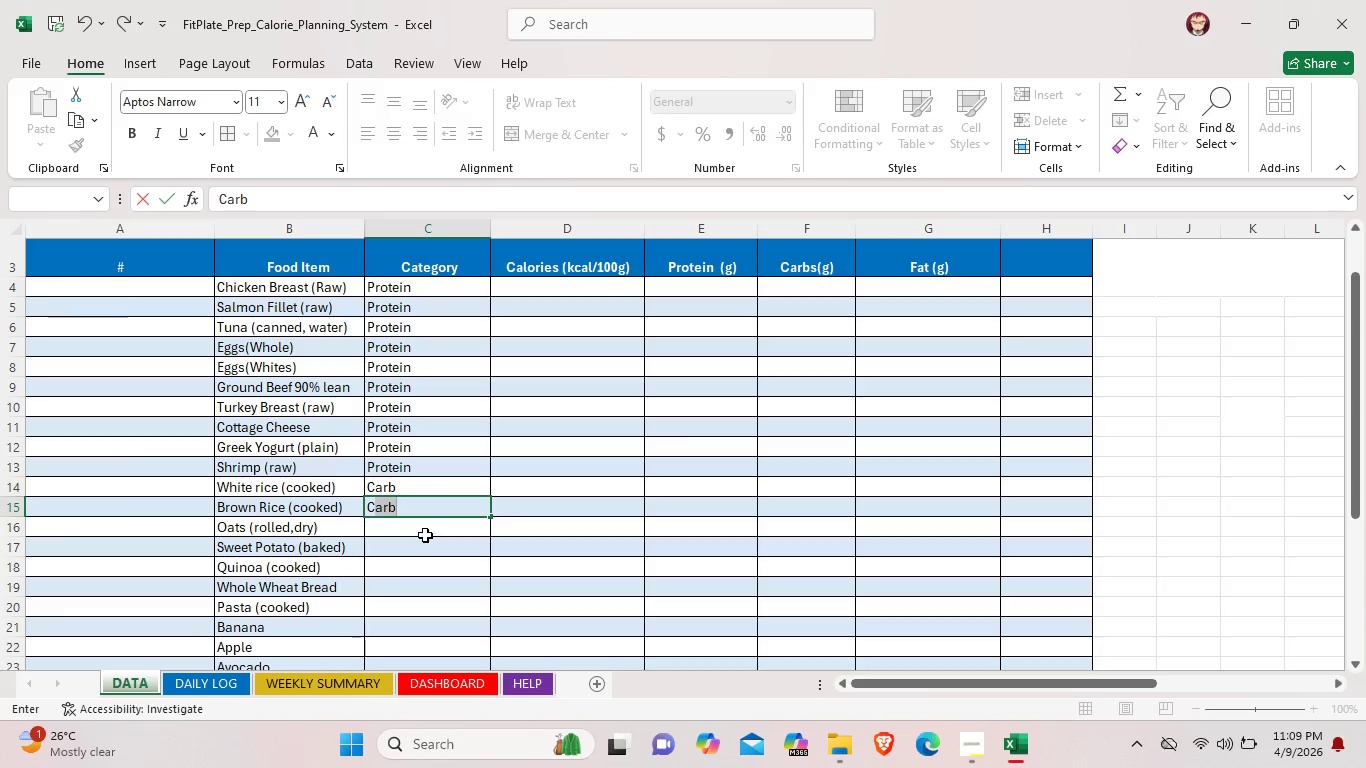 
double_click([425, 528])
 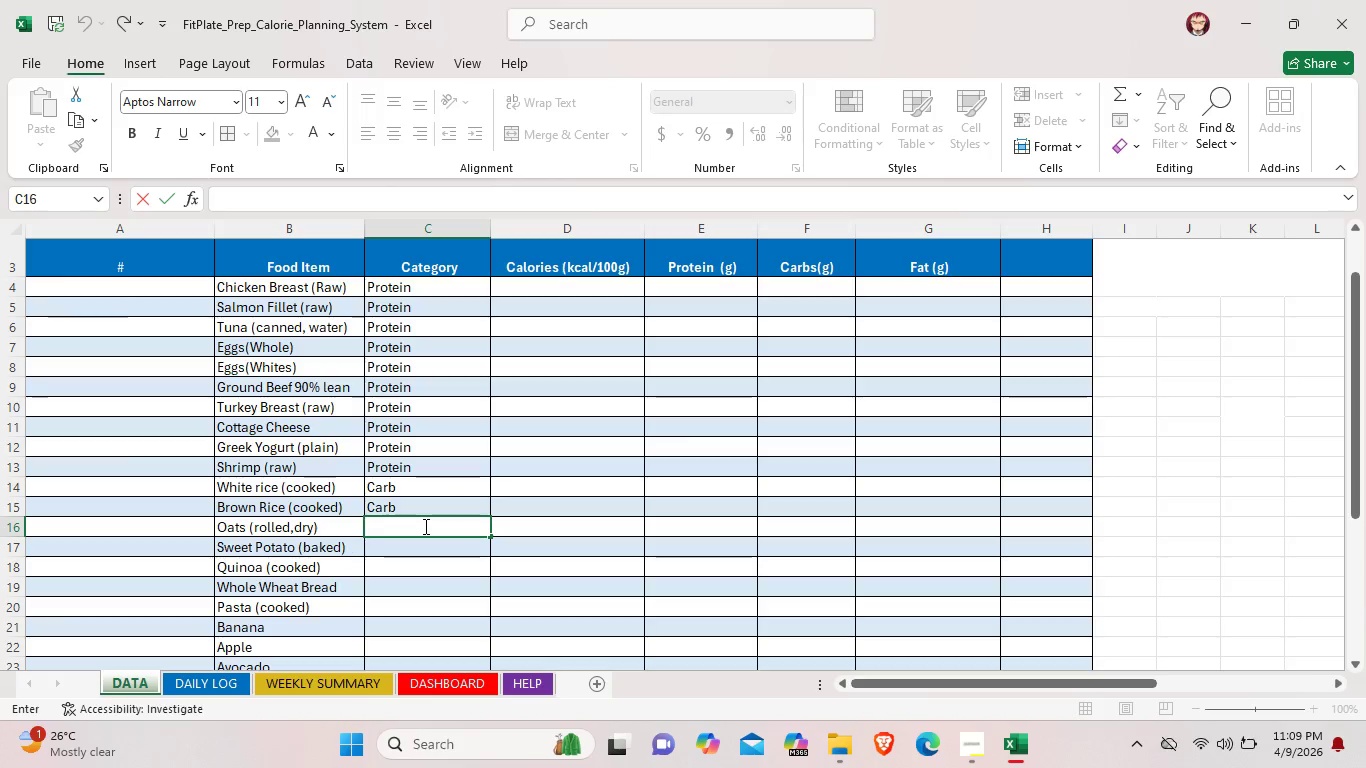 
type(Car)
 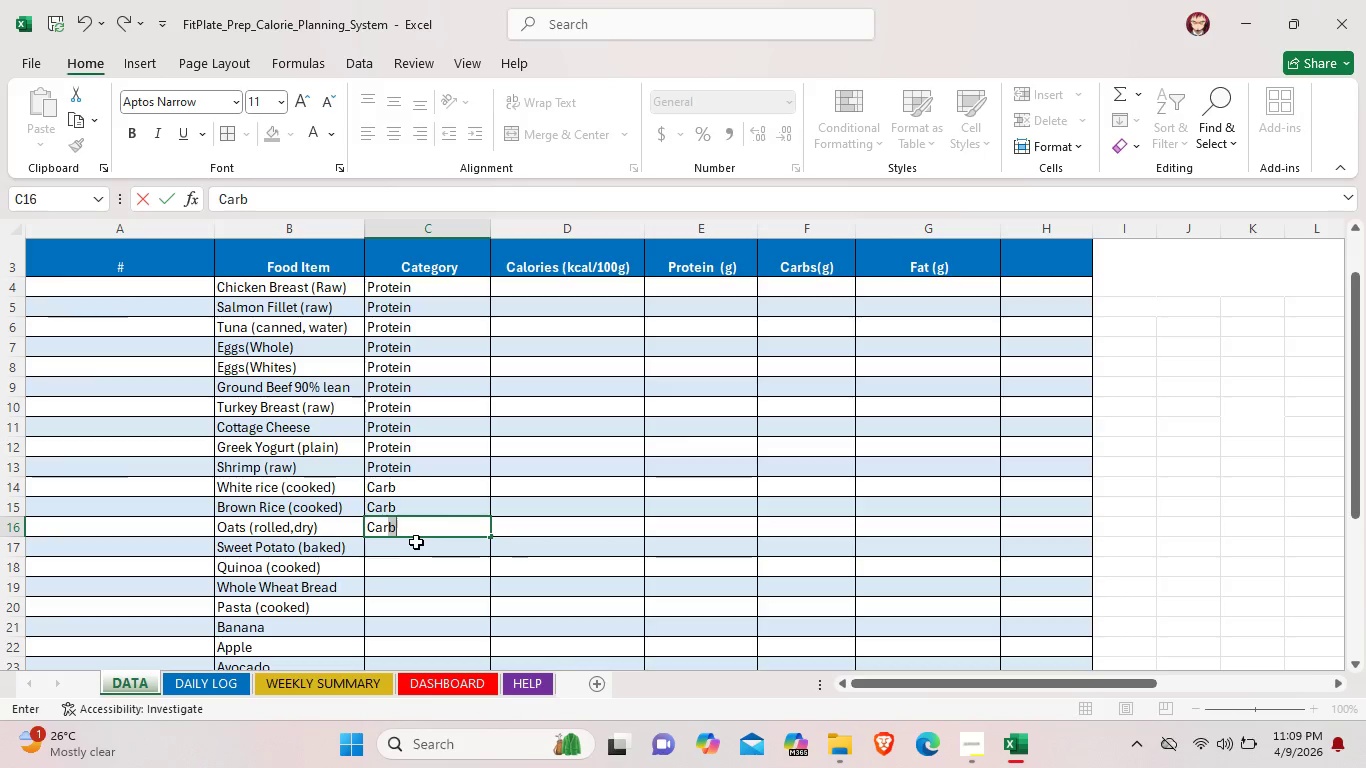 
double_click([416, 542])
 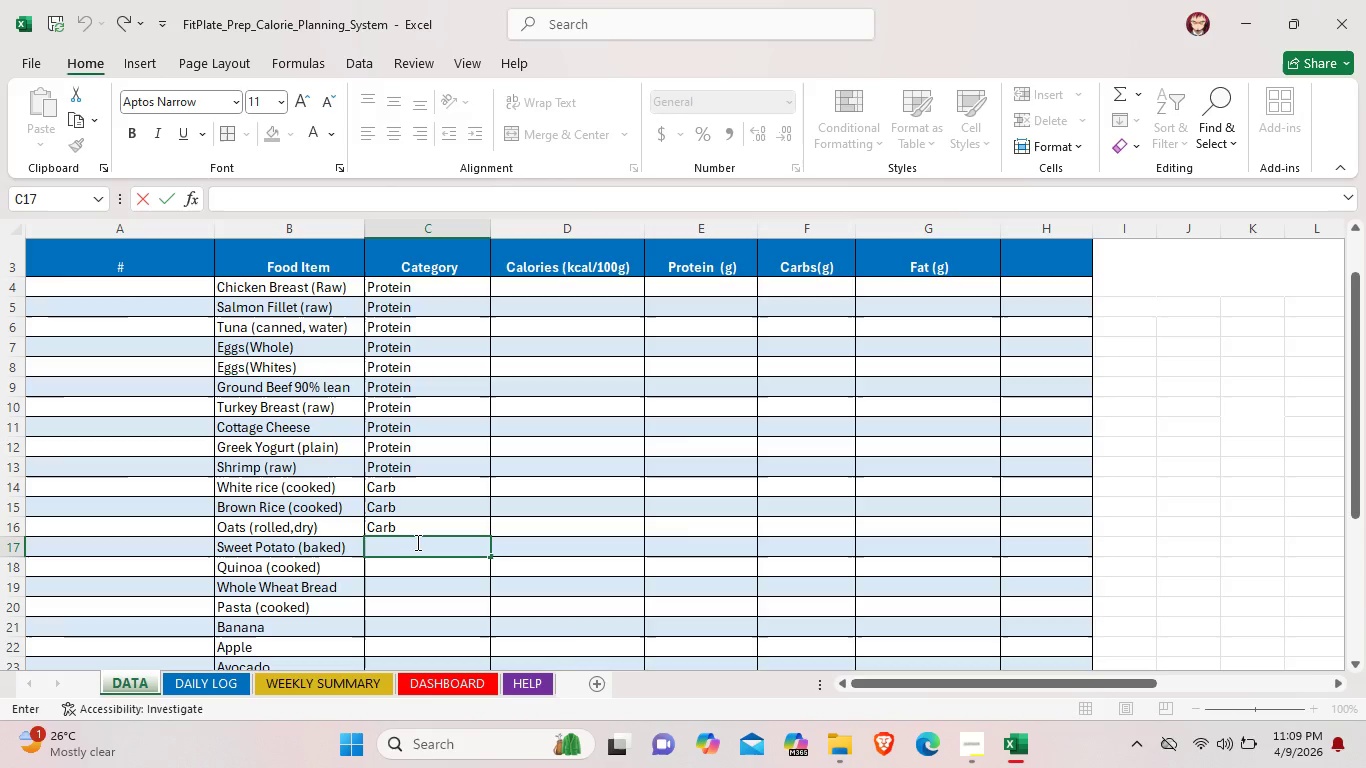 
type(Car)
 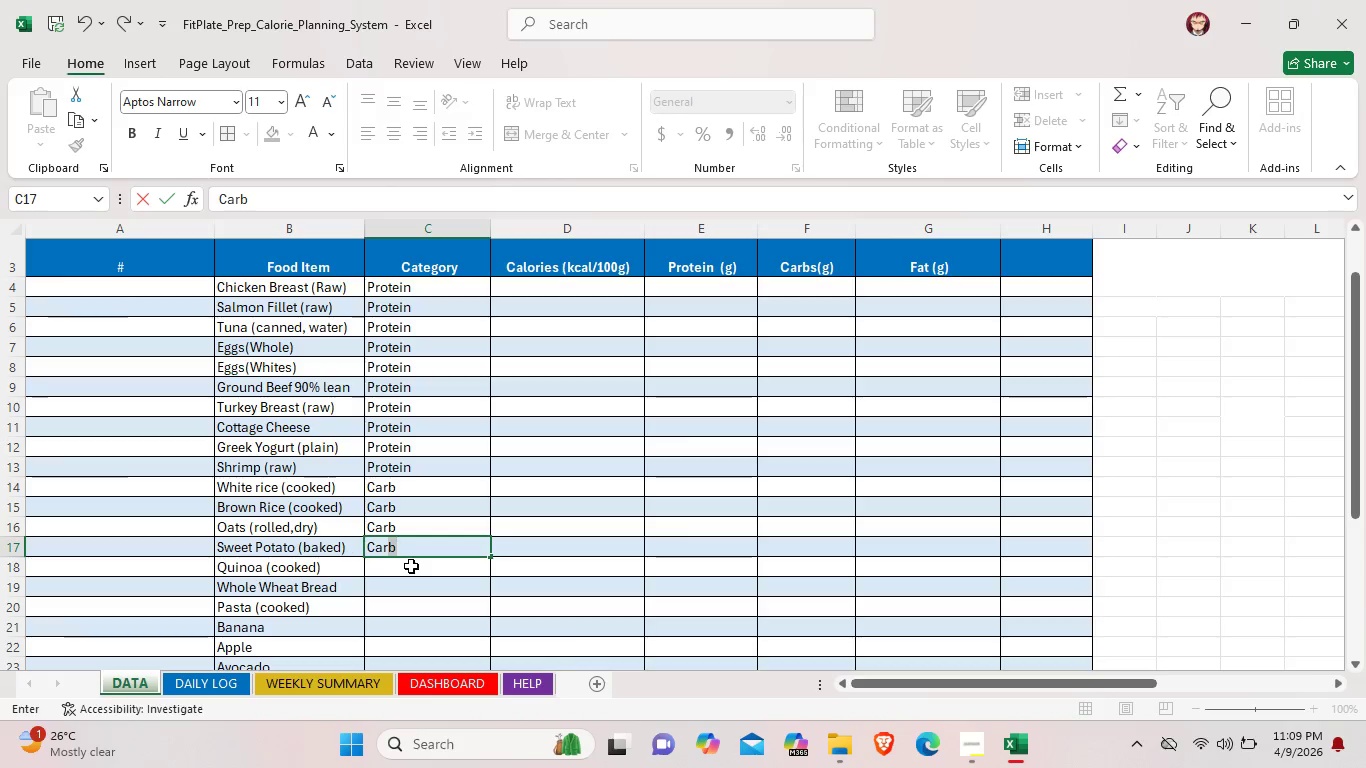 
double_click([411, 566])
 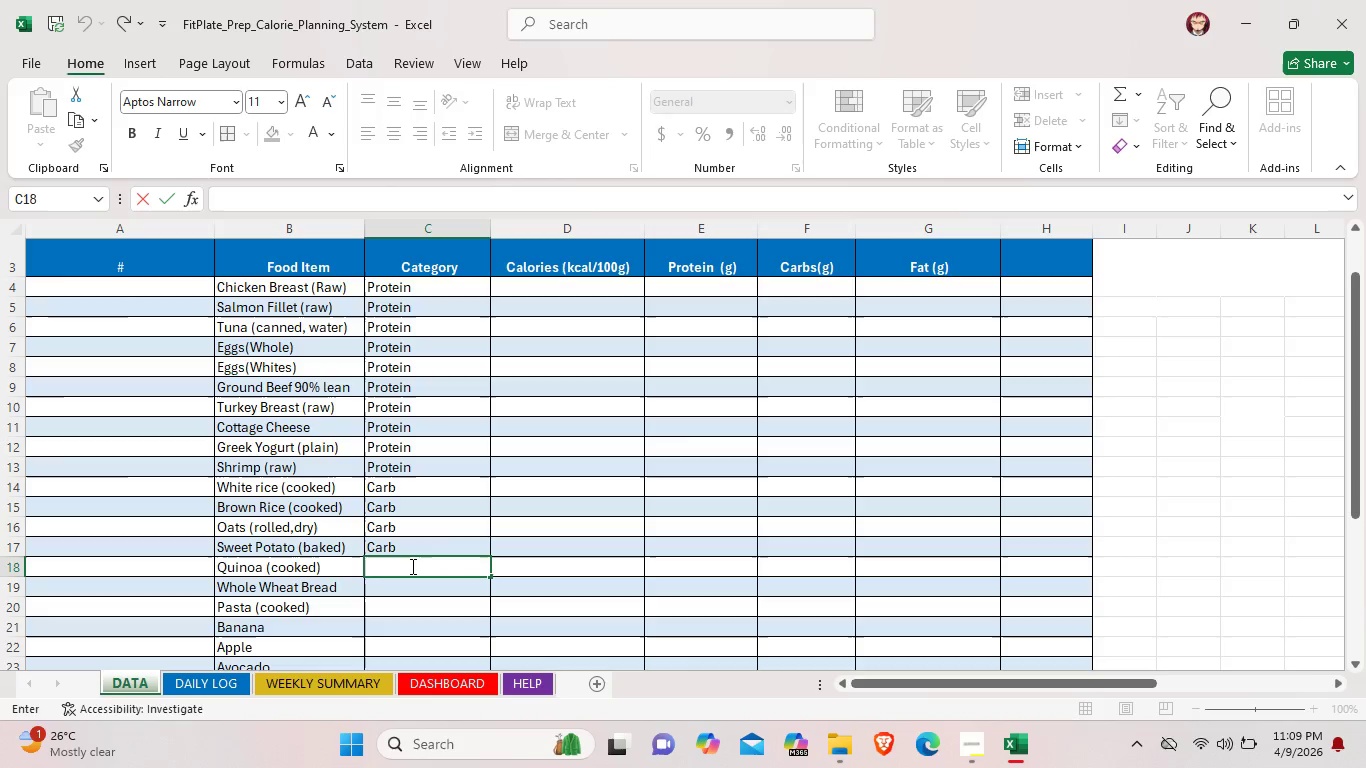 
type(Car)
 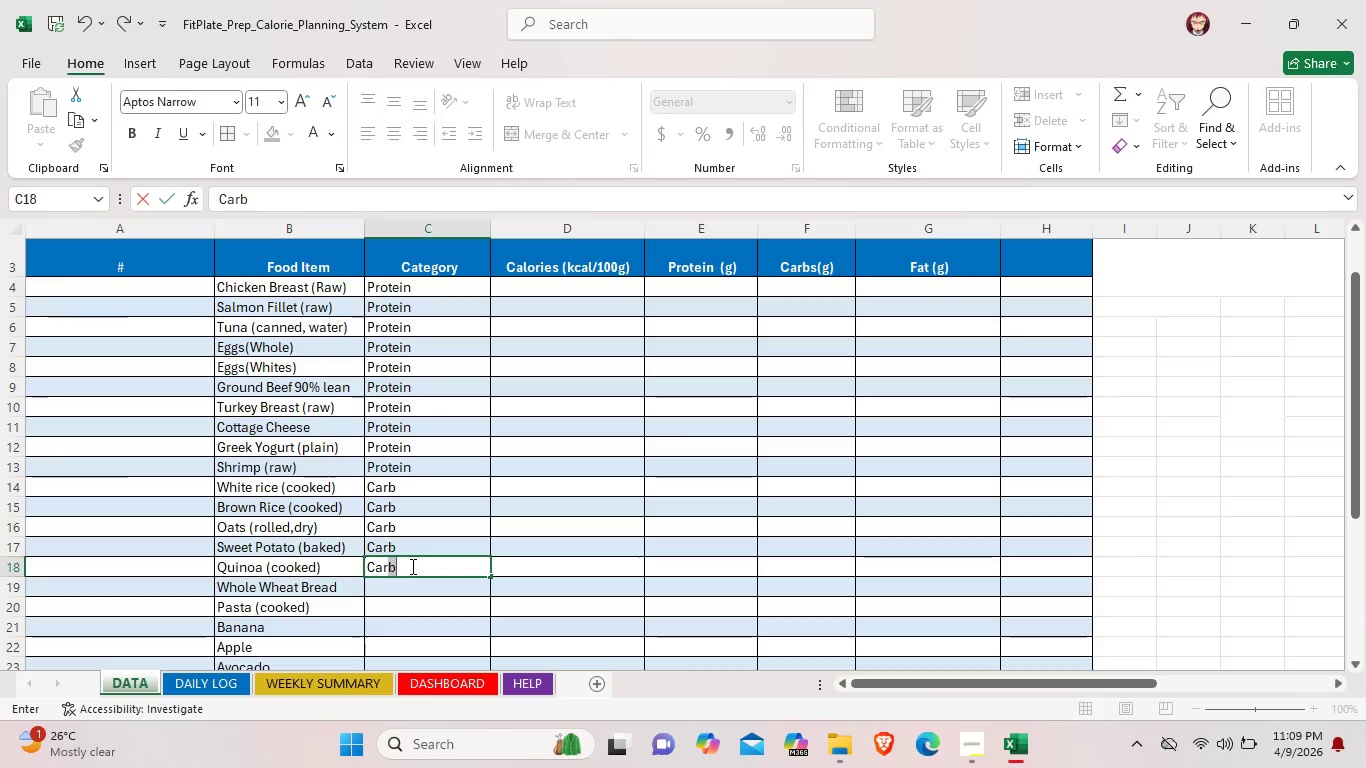 
scroll: coordinate [411, 567], scroll_direction: down, amount: 2.0
 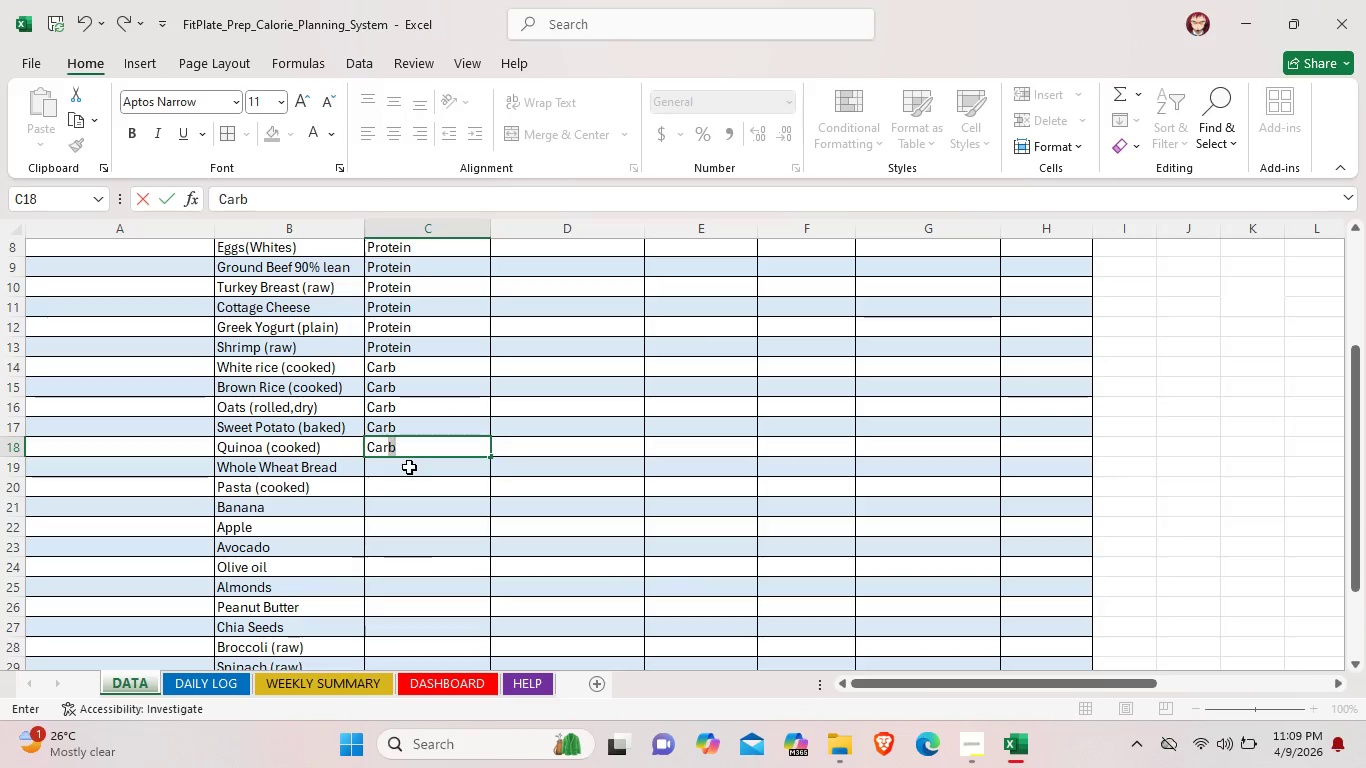 
double_click([409, 467])
 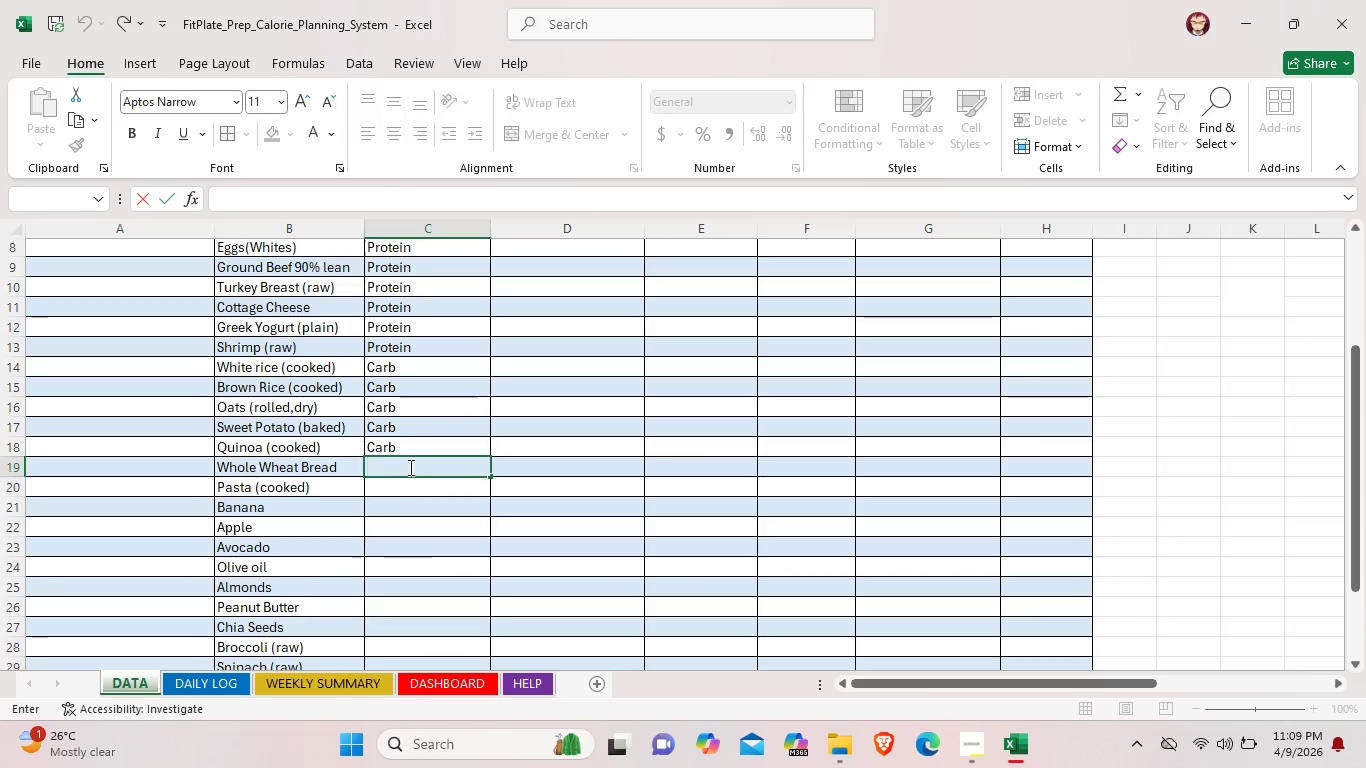 
type(Carb)
 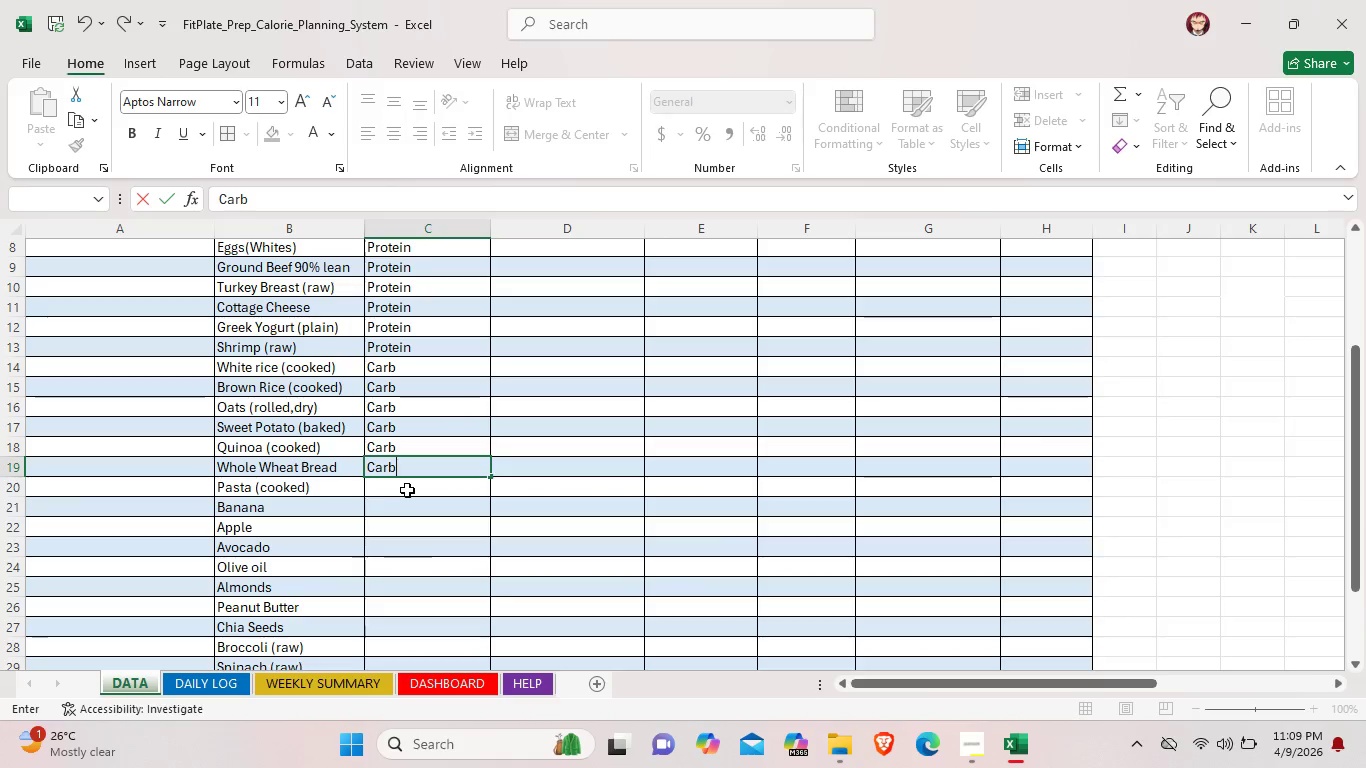 
double_click([407, 490])
 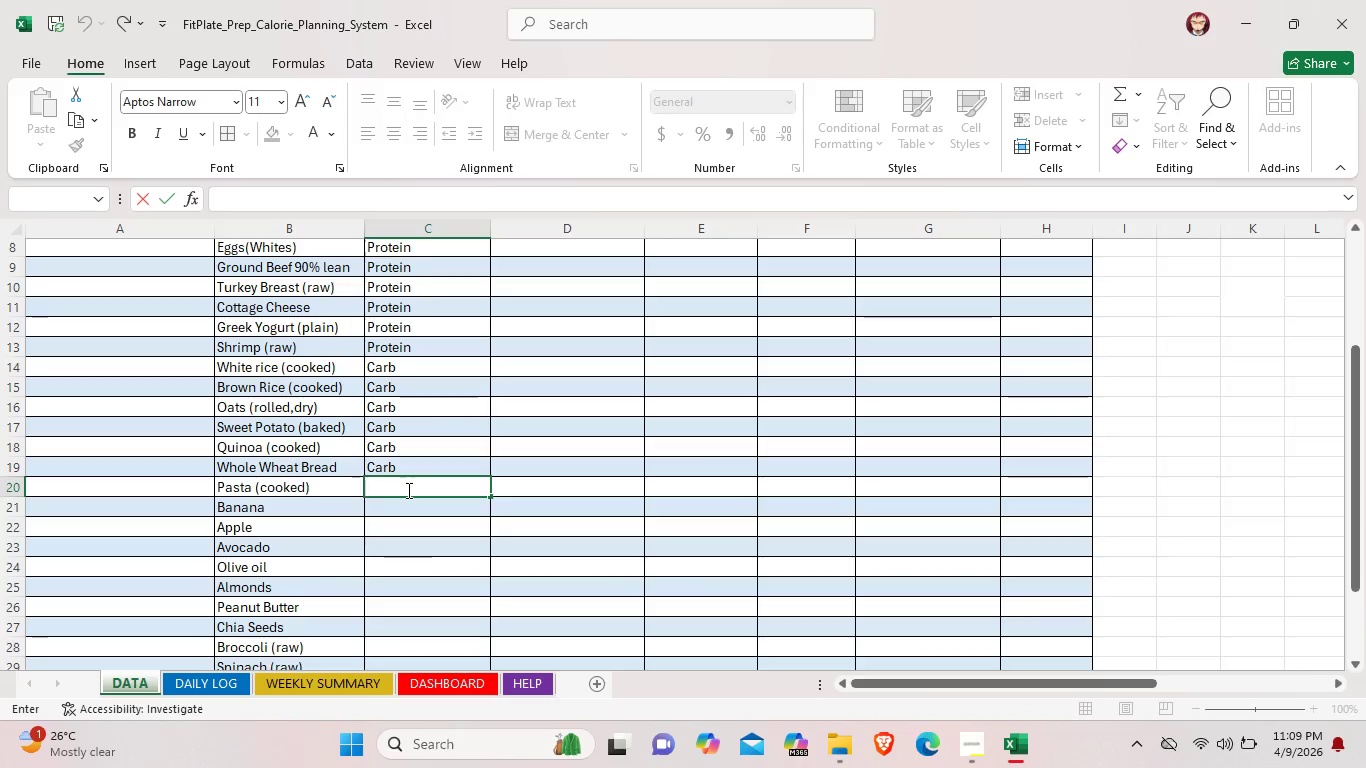 
type(ar)
key(Backspace)
key(Backspace)
type(Carb)
 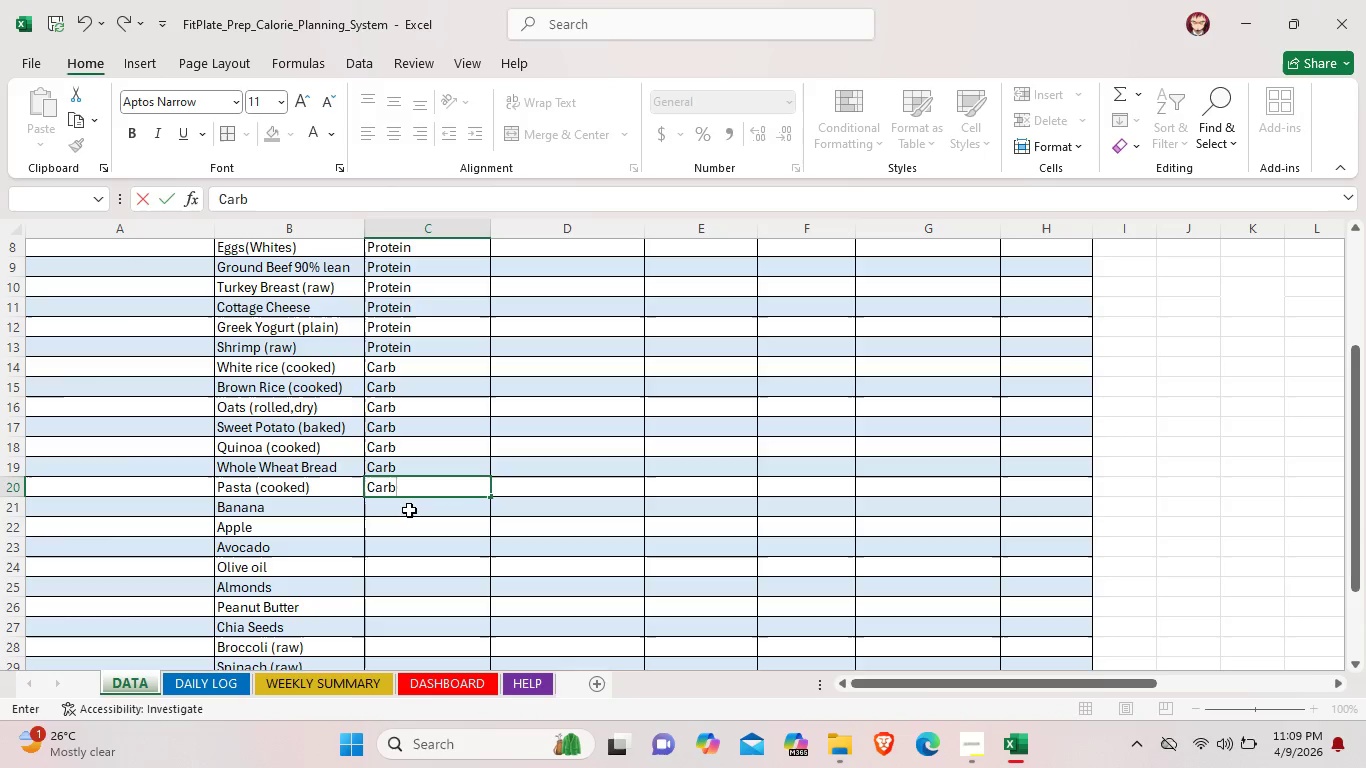 
double_click([409, 510])
 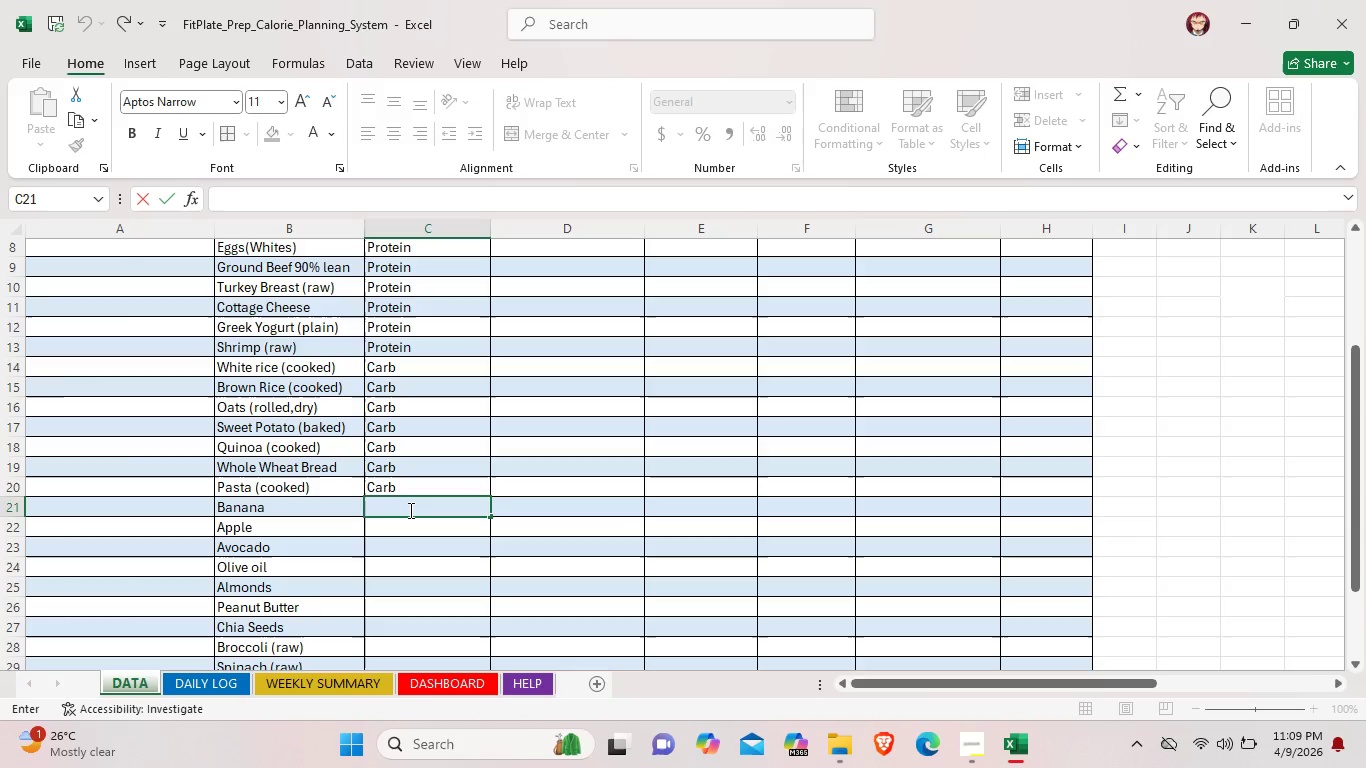 
type(Carb)
 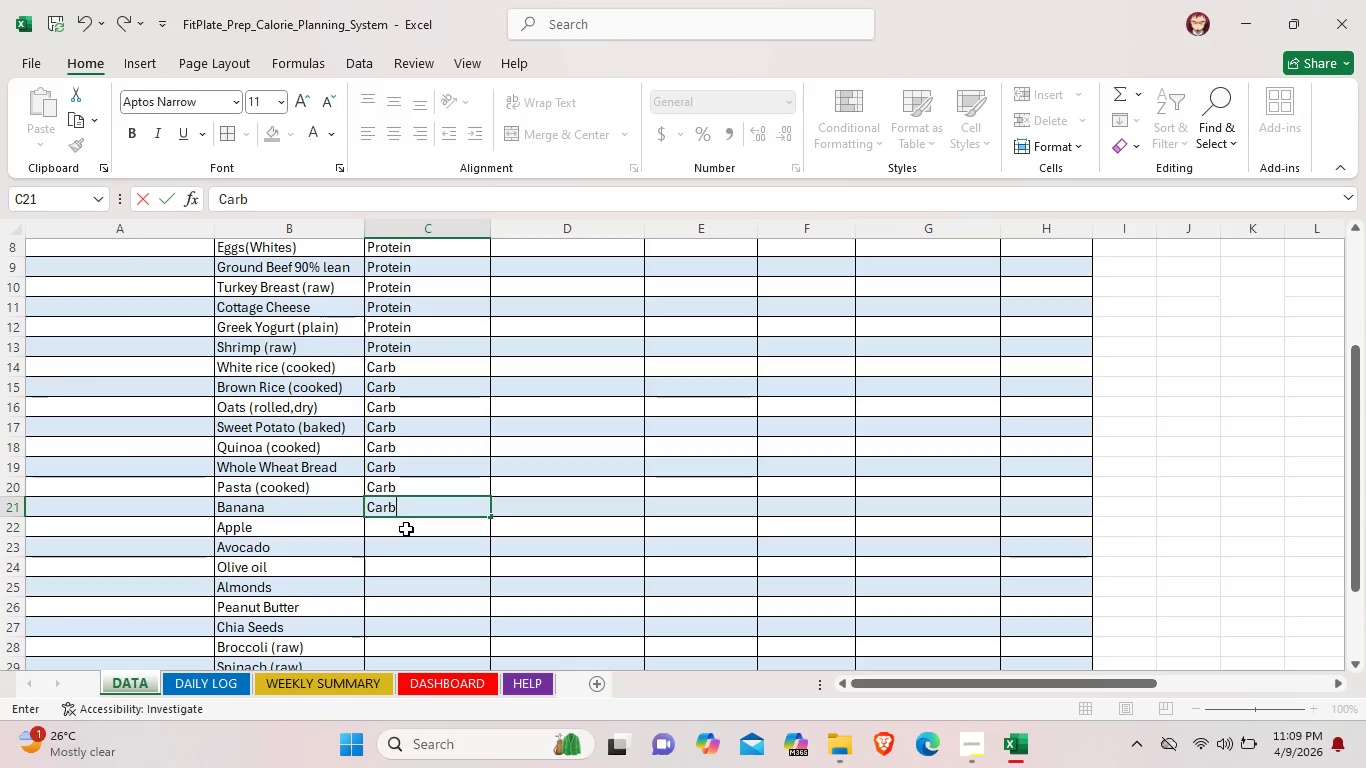 
double_click([406, 529])
 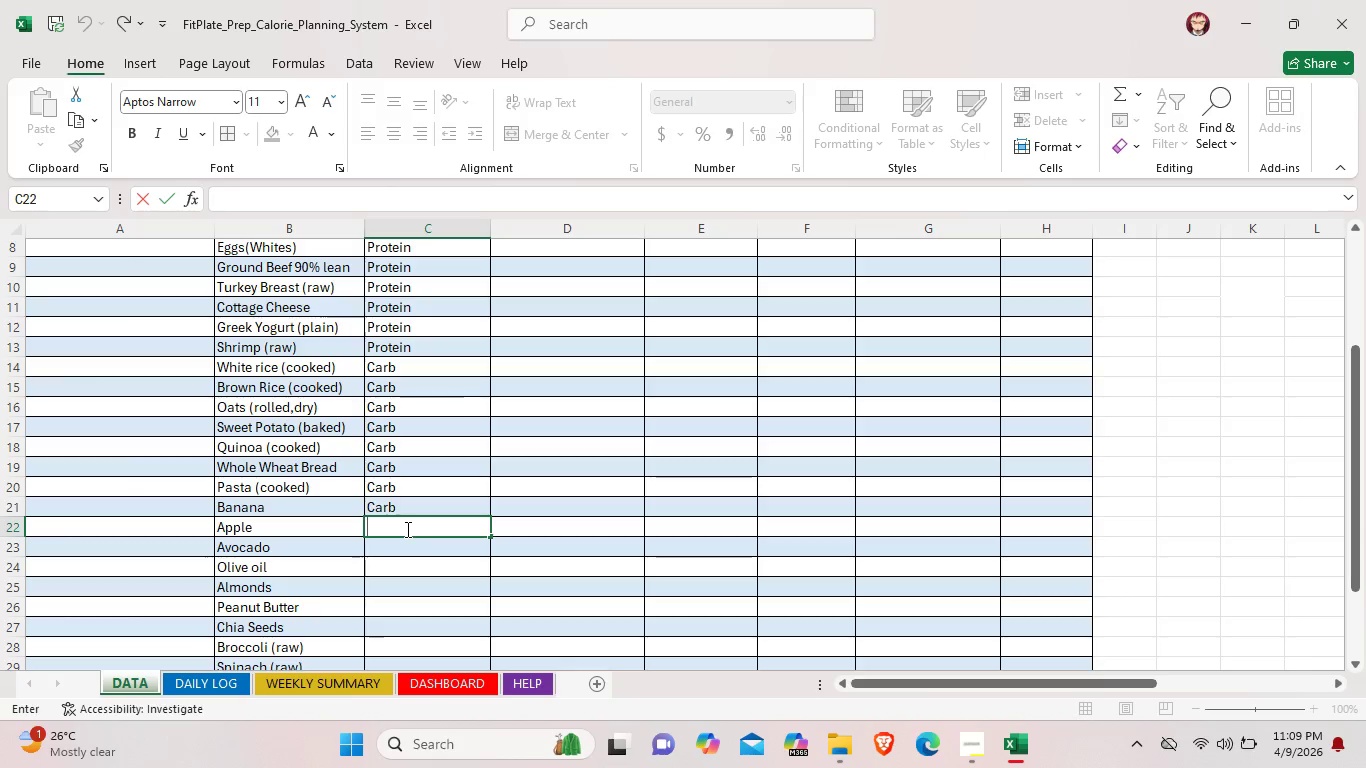 
type(Carb)
 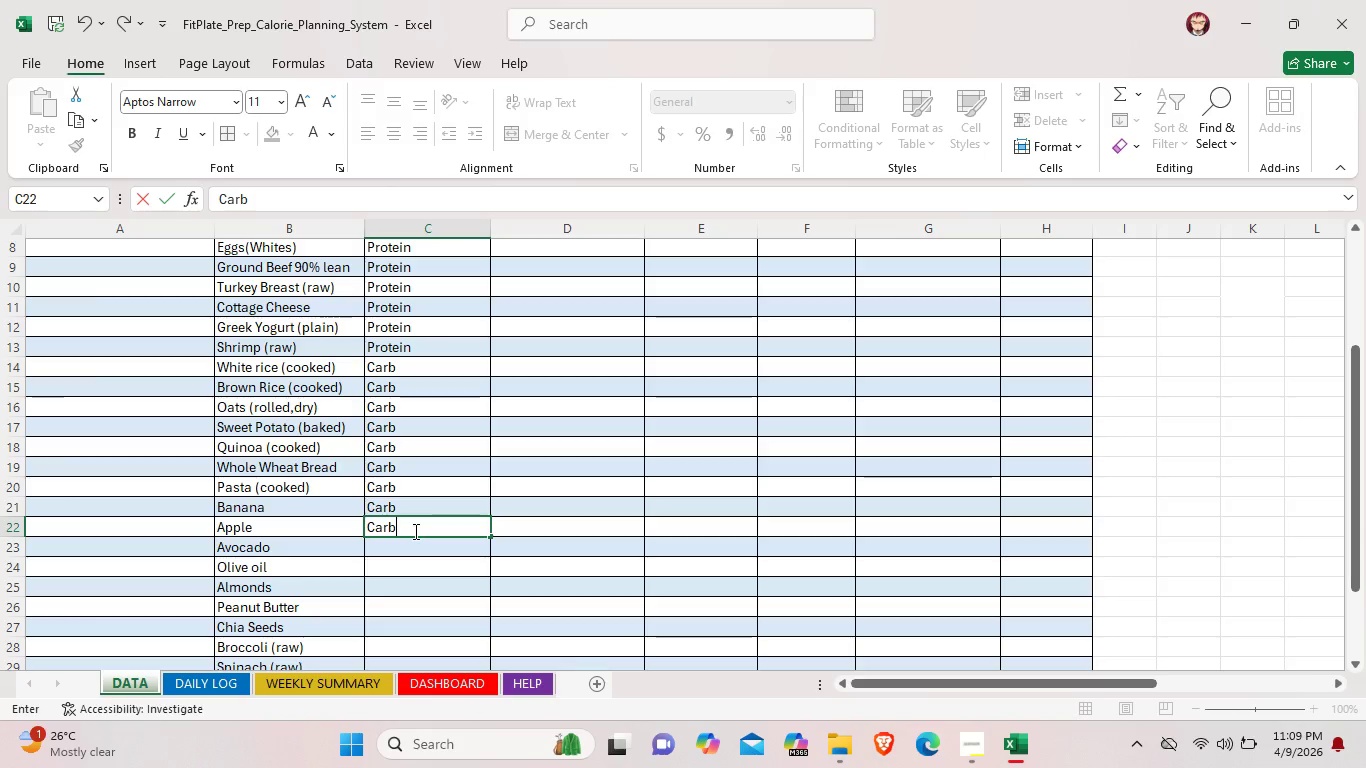 
scroll: coordinate [414, 531], scroll_direction: down, amount: 2.0
 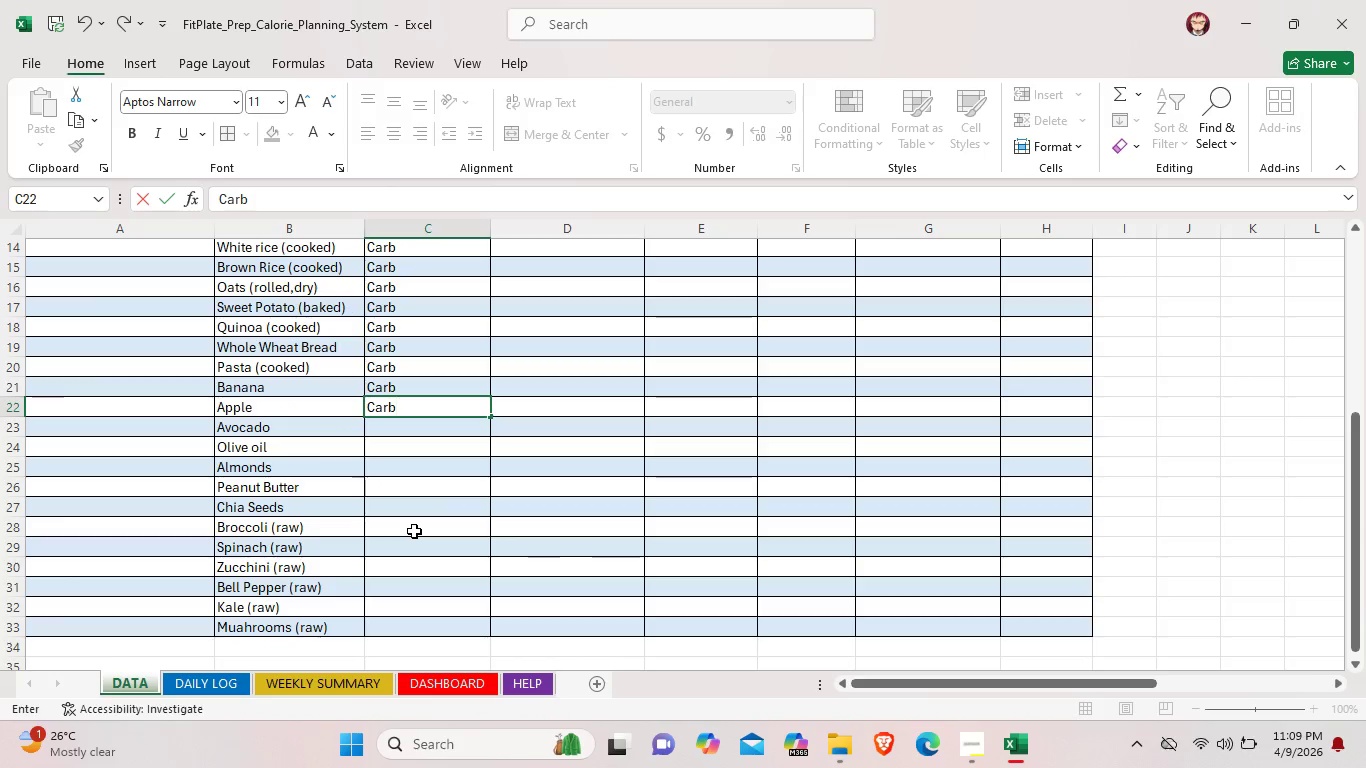 
wait(8.78)
 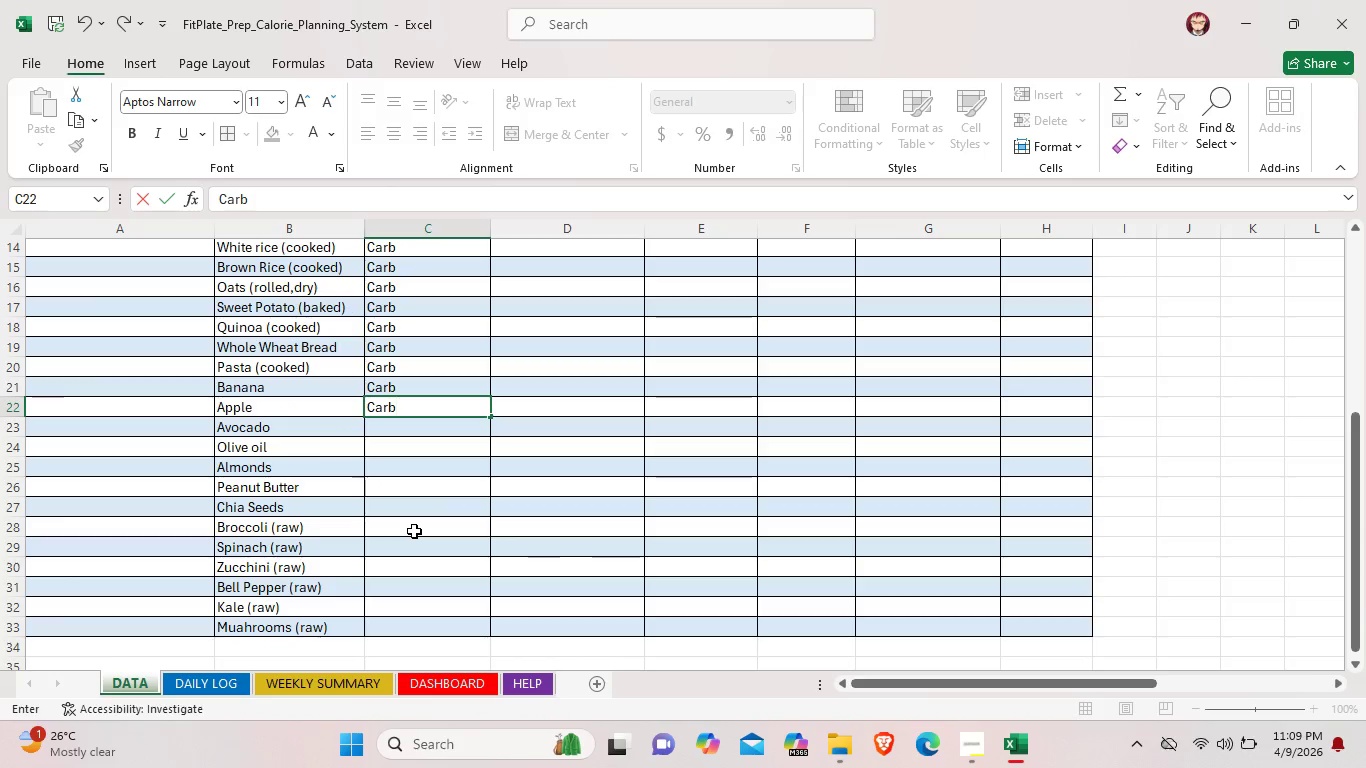 
double_click([415, 424])
 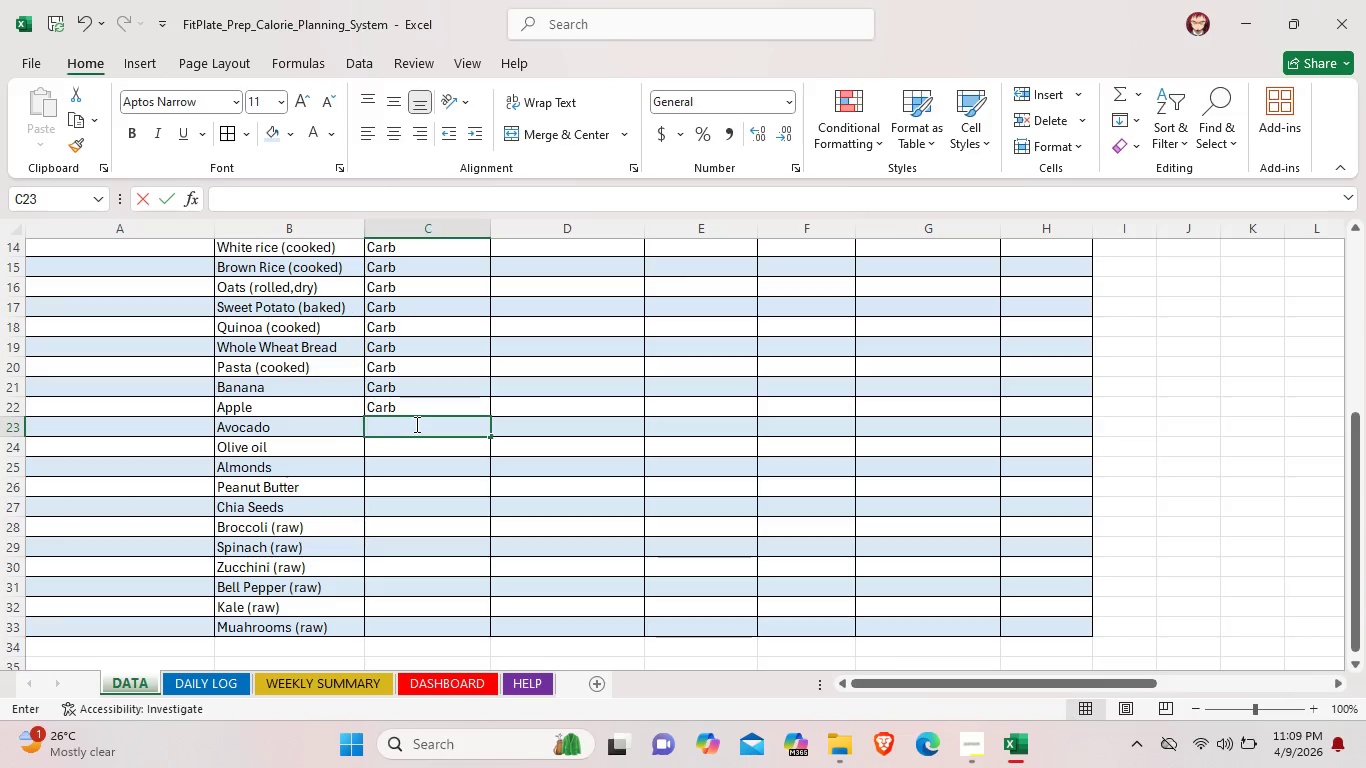 
triple_click([415, 424])
 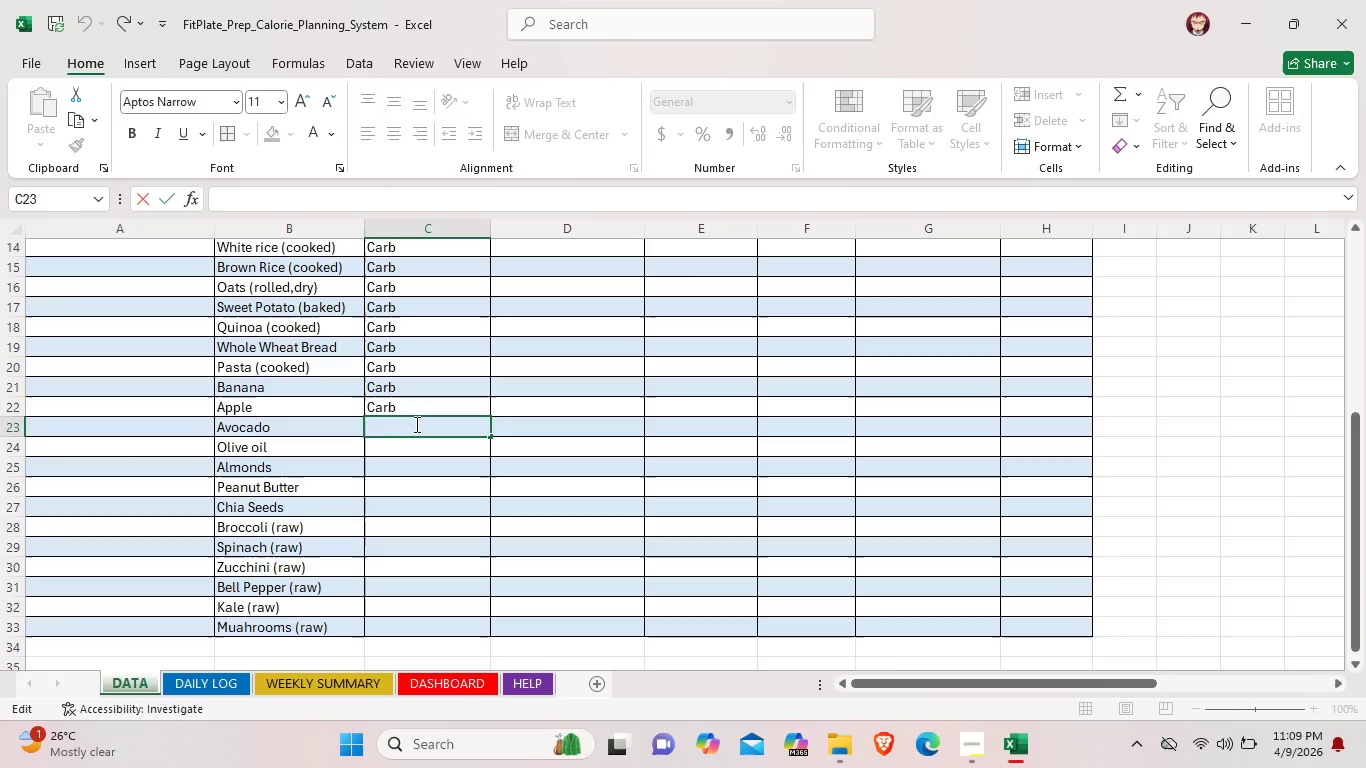 
type(Fat)
 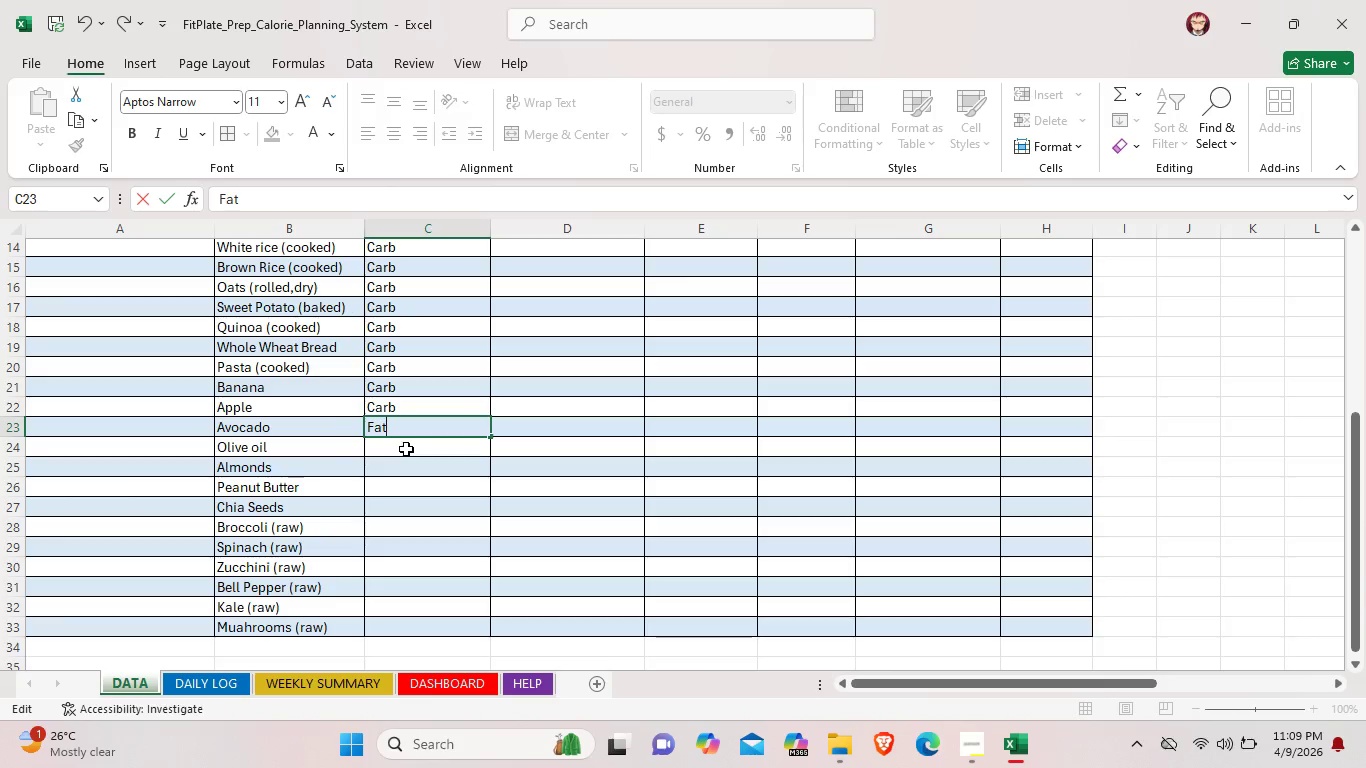 
double_click([406, 447])
 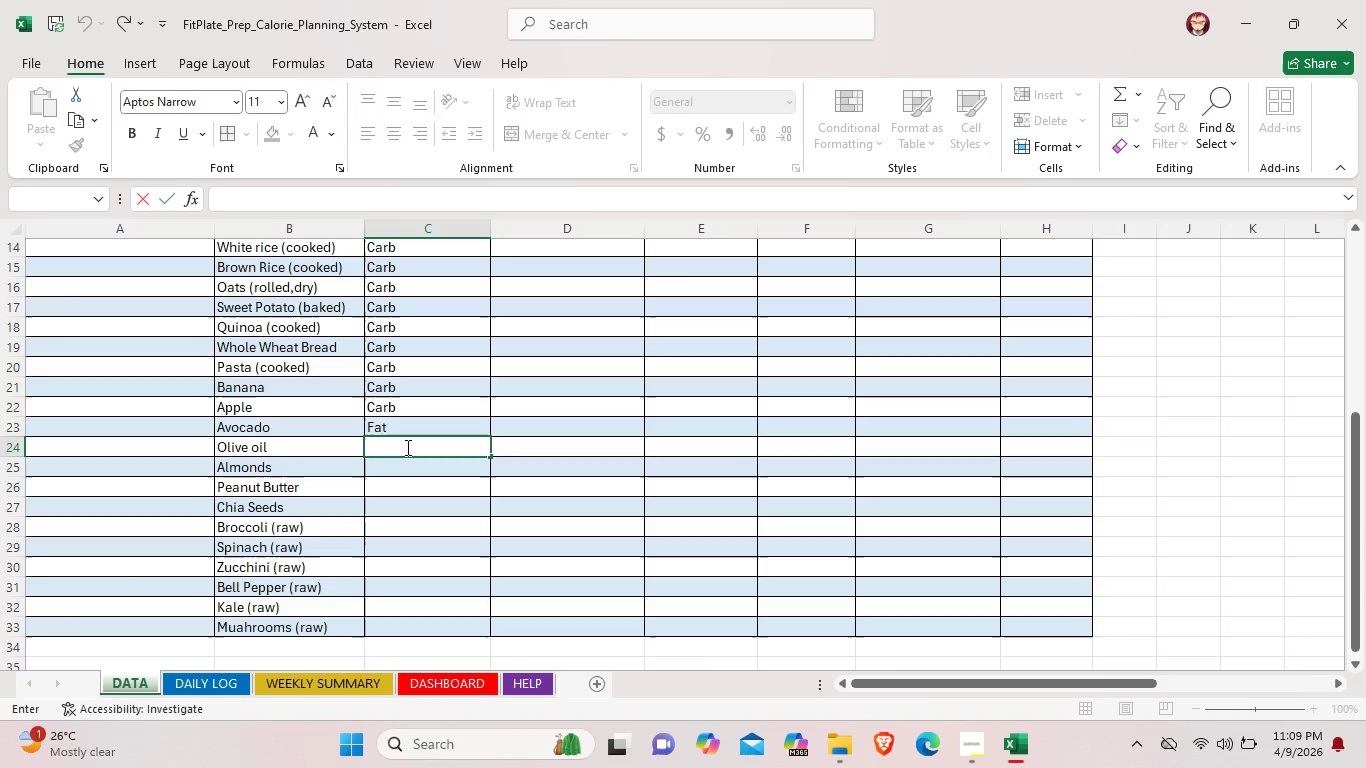 
type(Fat)
 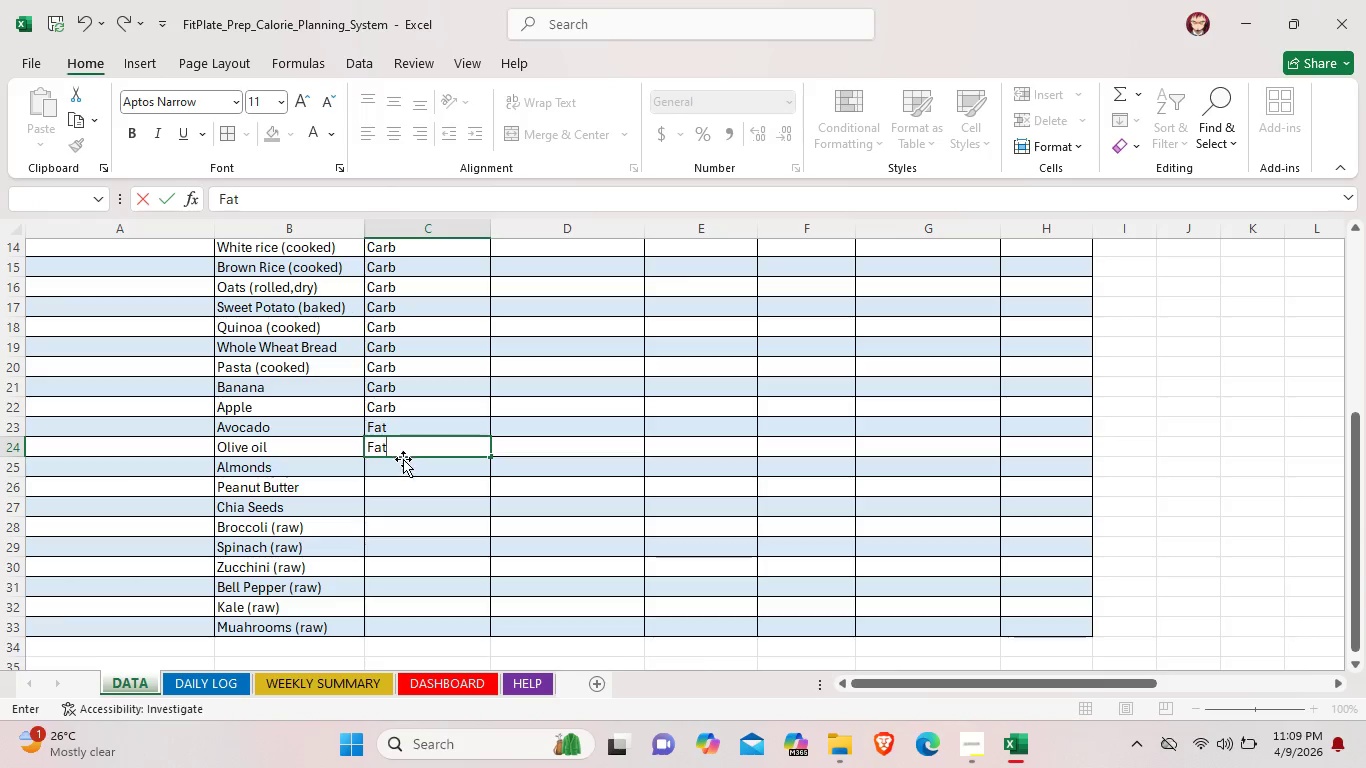 
double_click([402, 468])
 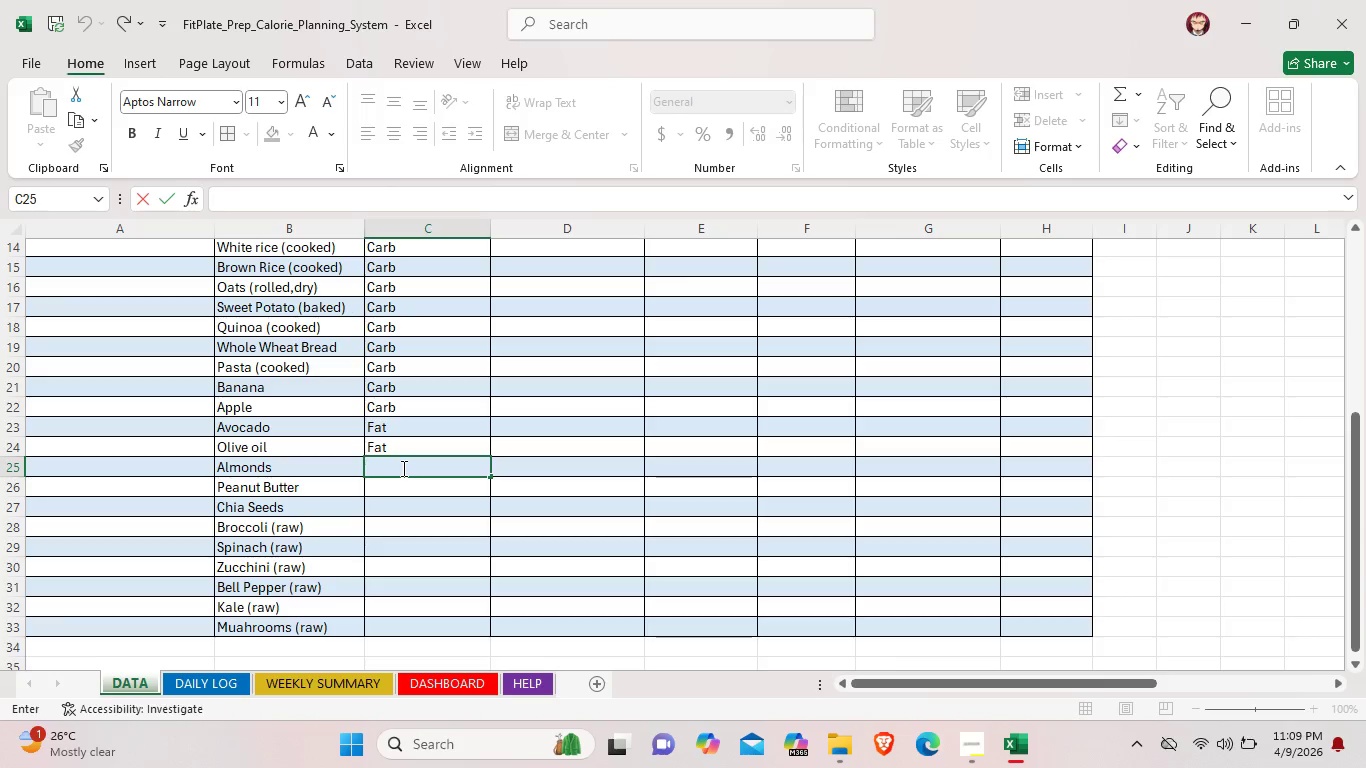 
type(Fat)
 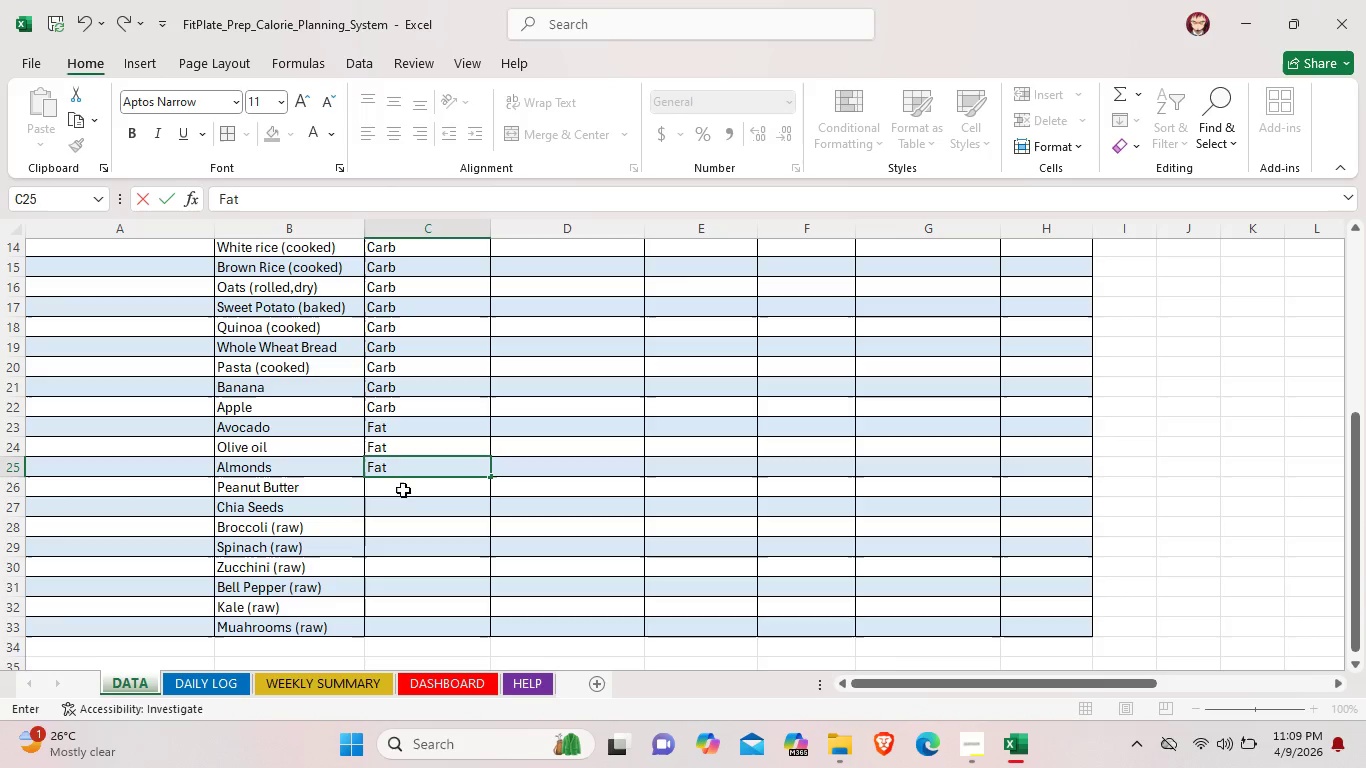 
double_click([407, 489])
 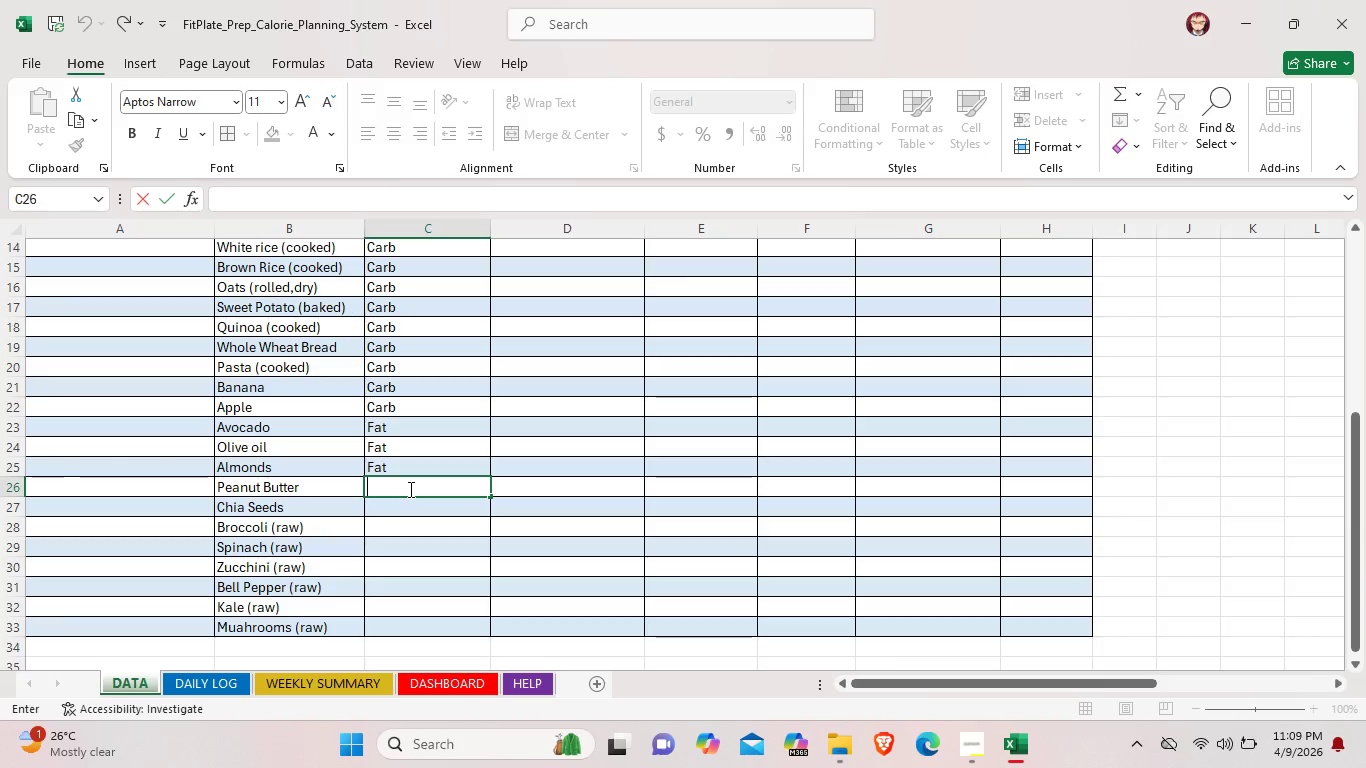 
type(Fat)
 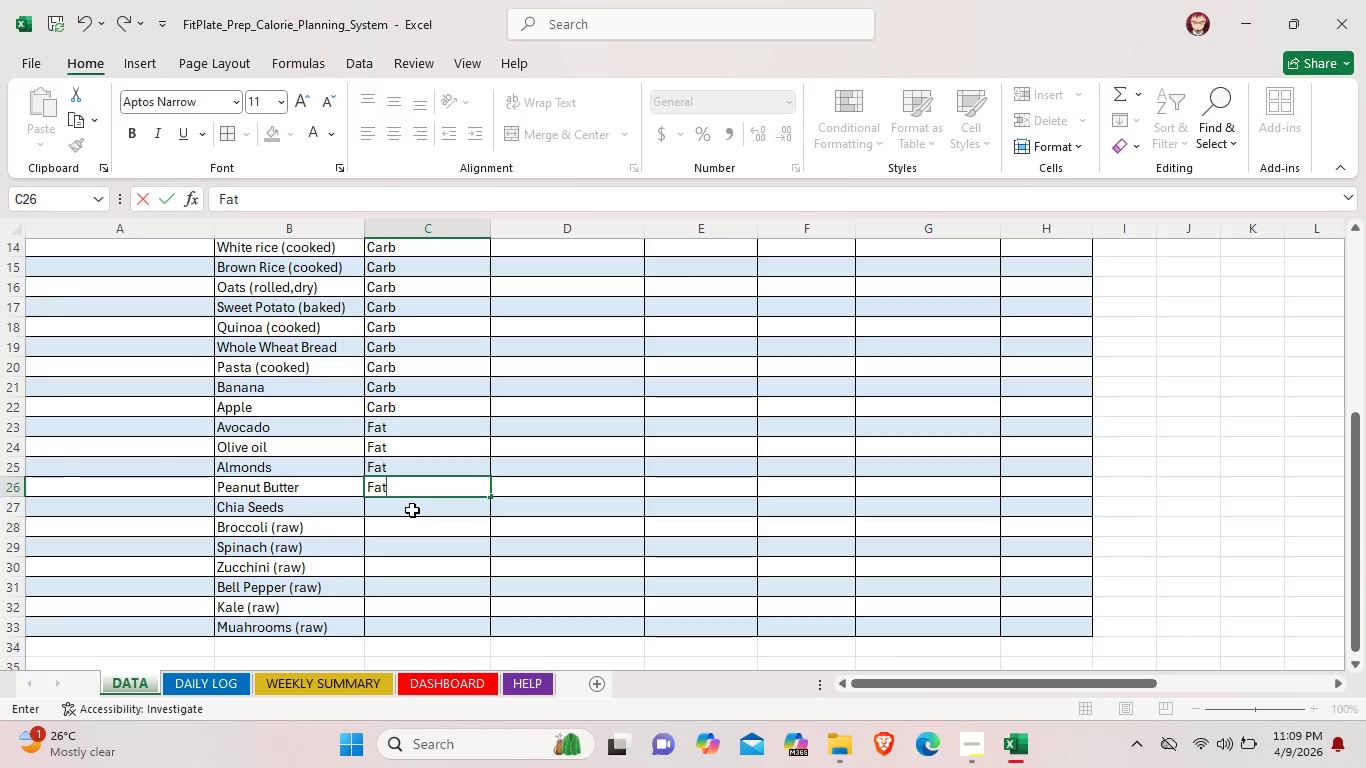 
double_click([412, 507])
 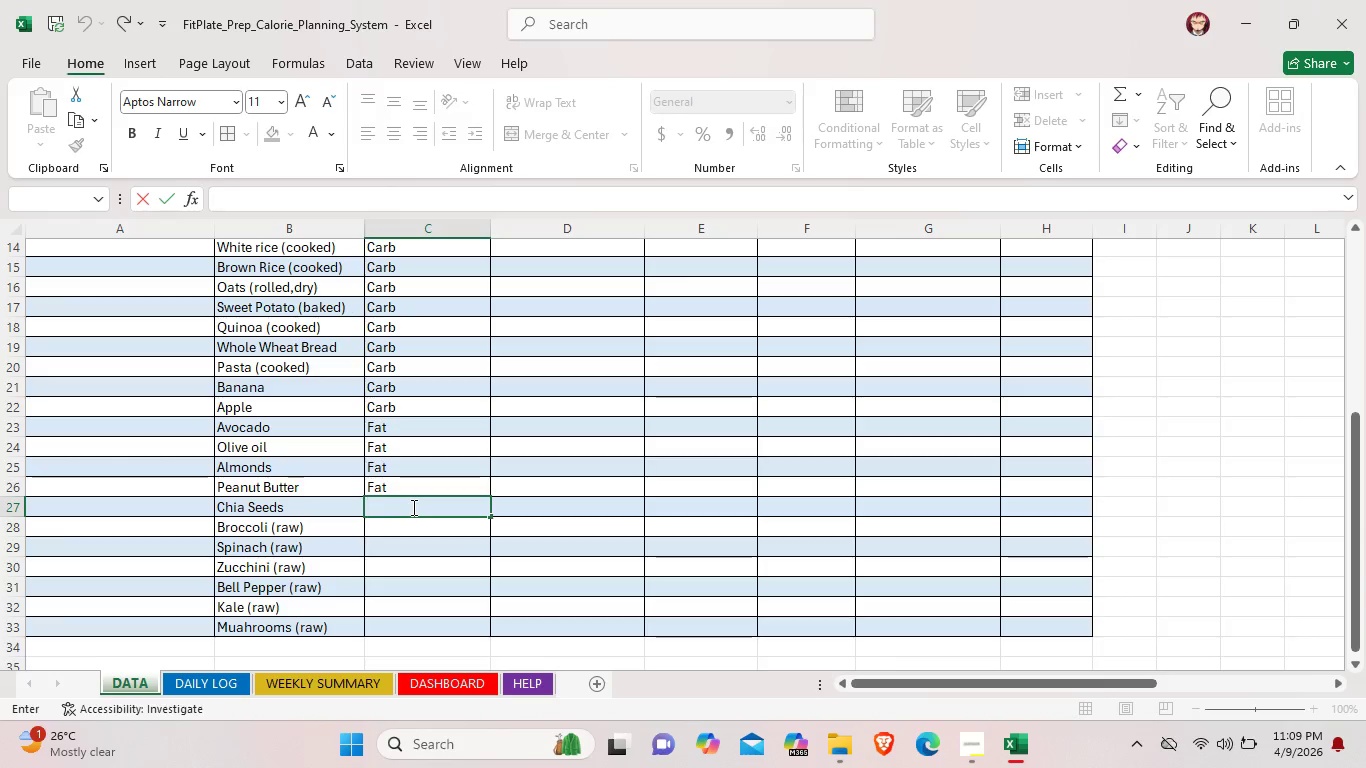 
type(Fat)
 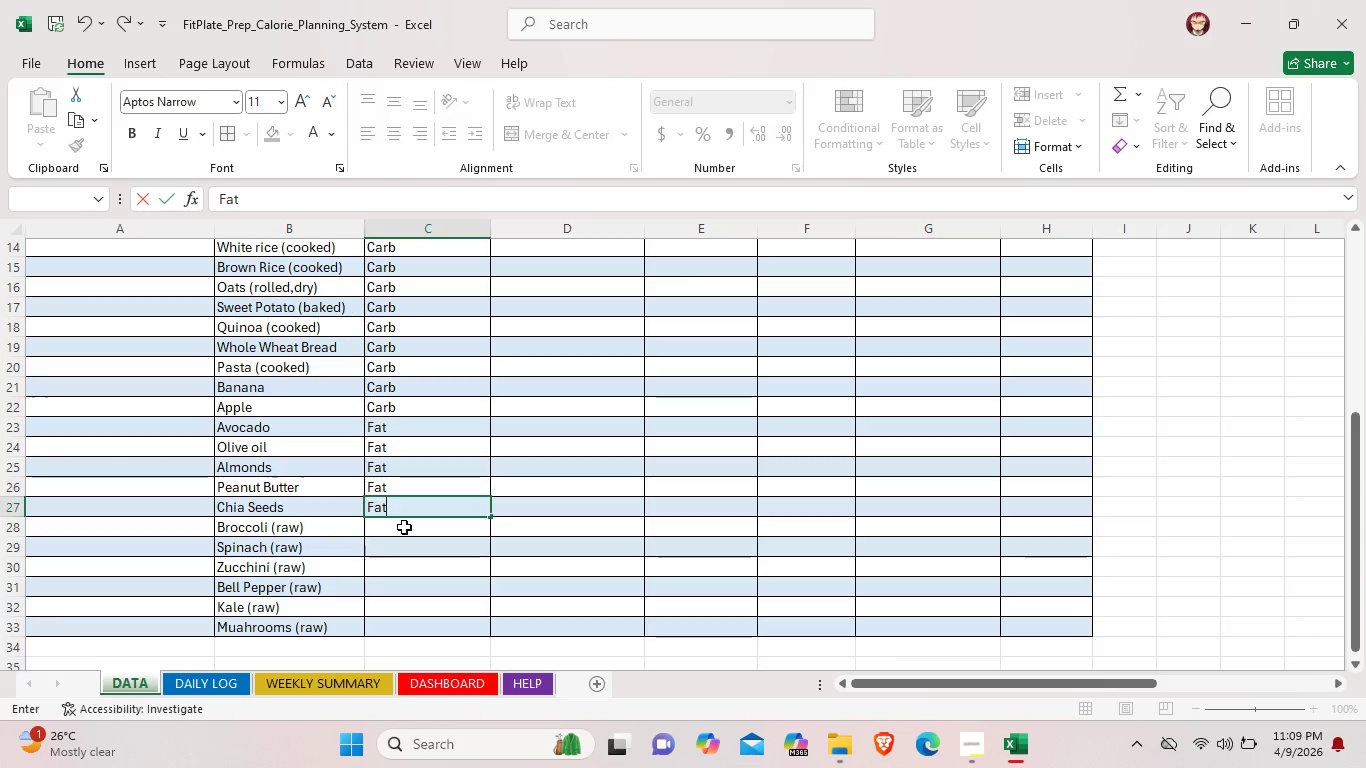 
double_click([404, 527])
 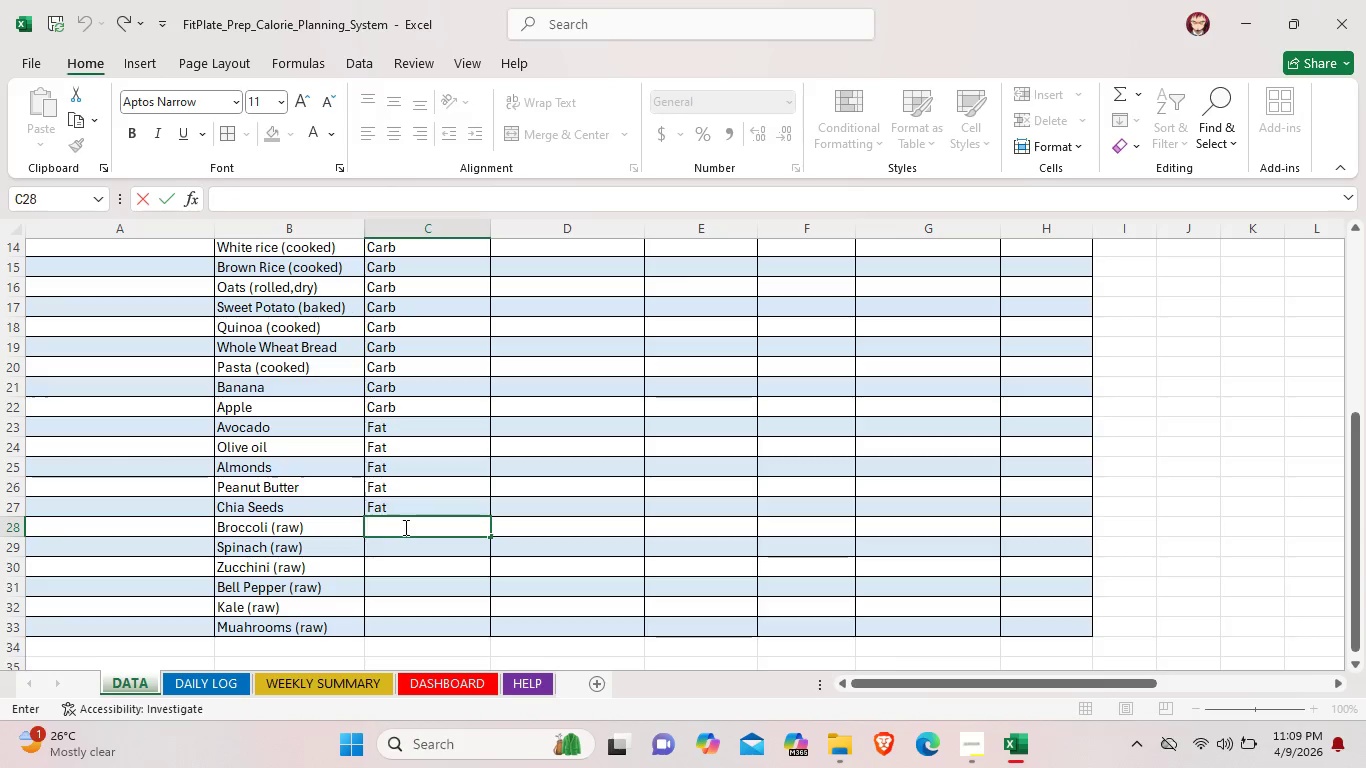 
type(chi)
key(Backspace)
key(Backspace)
key(Backspace)
type(Chia)
 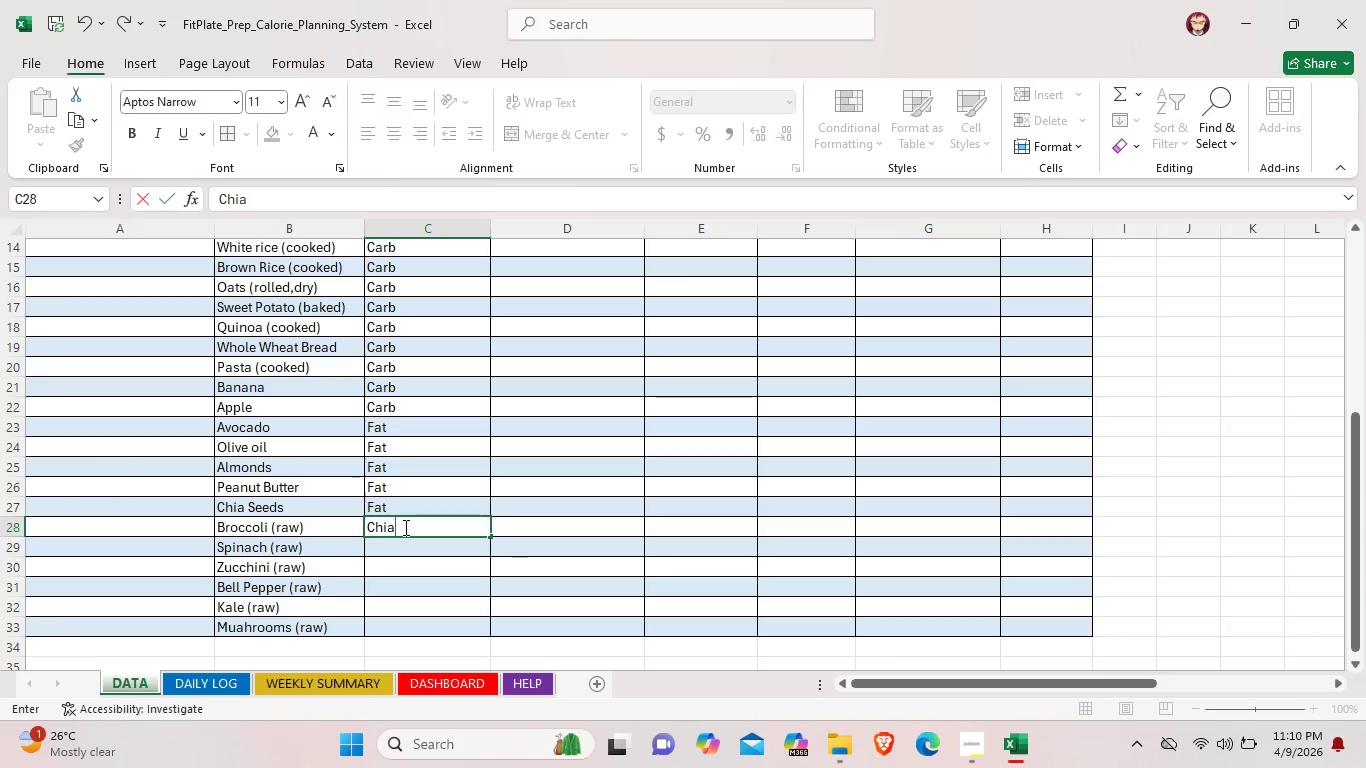 
wait(5.27)
 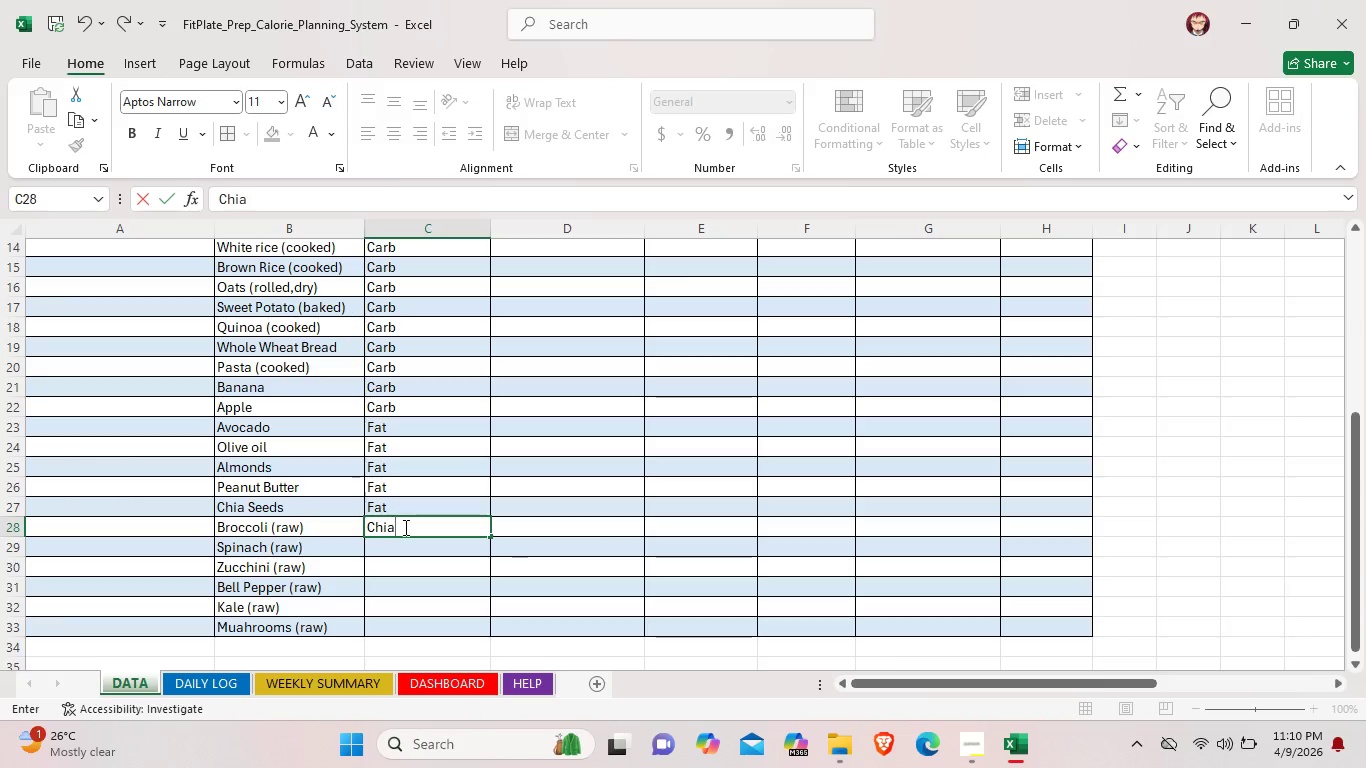 
key(Backspace)
 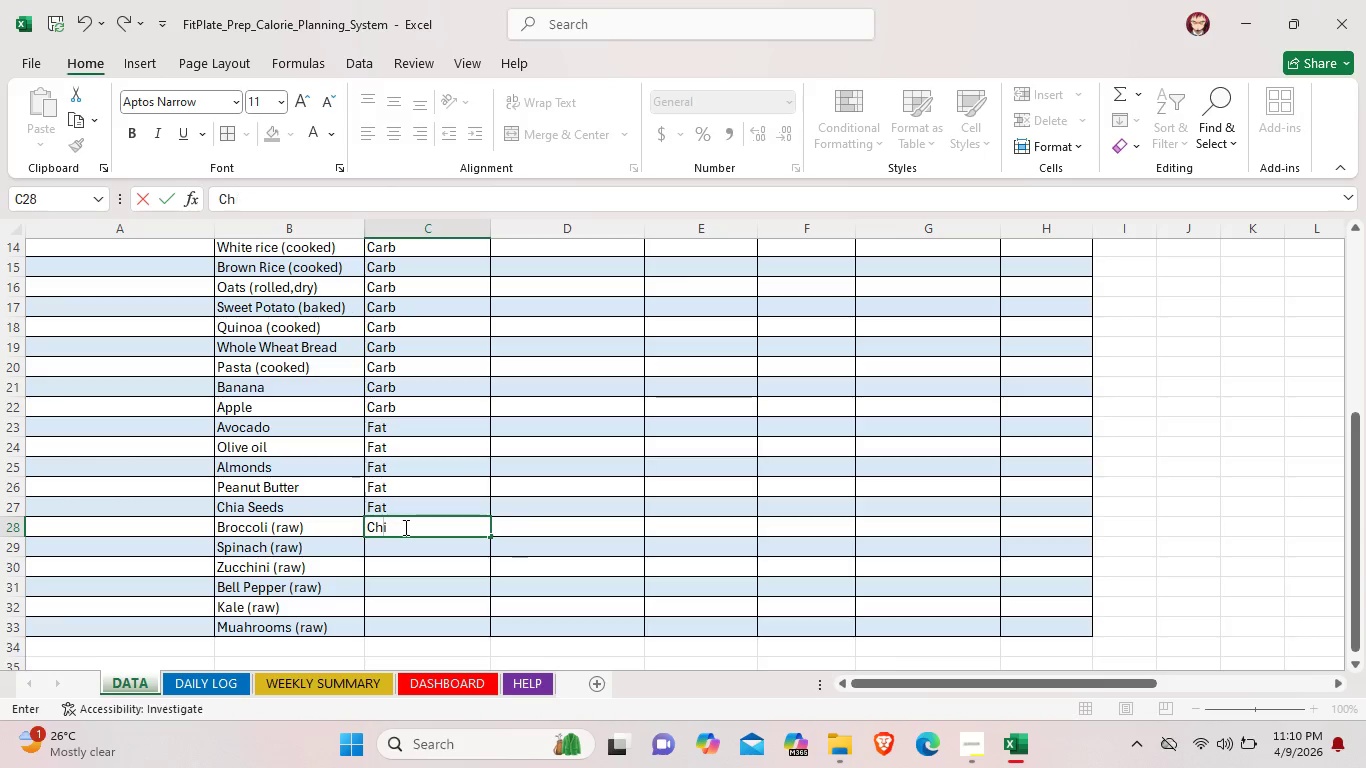 
key(Backspace)
 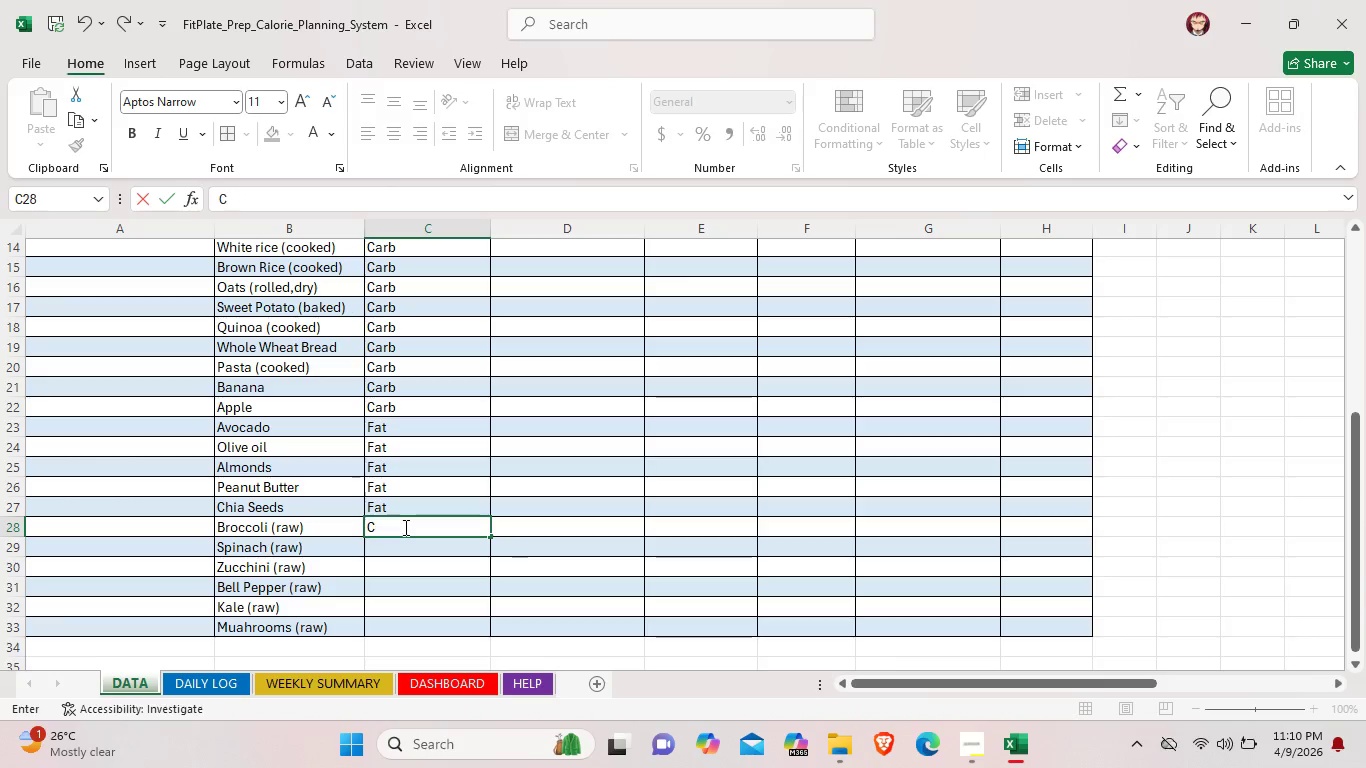 
key(Backspace)
 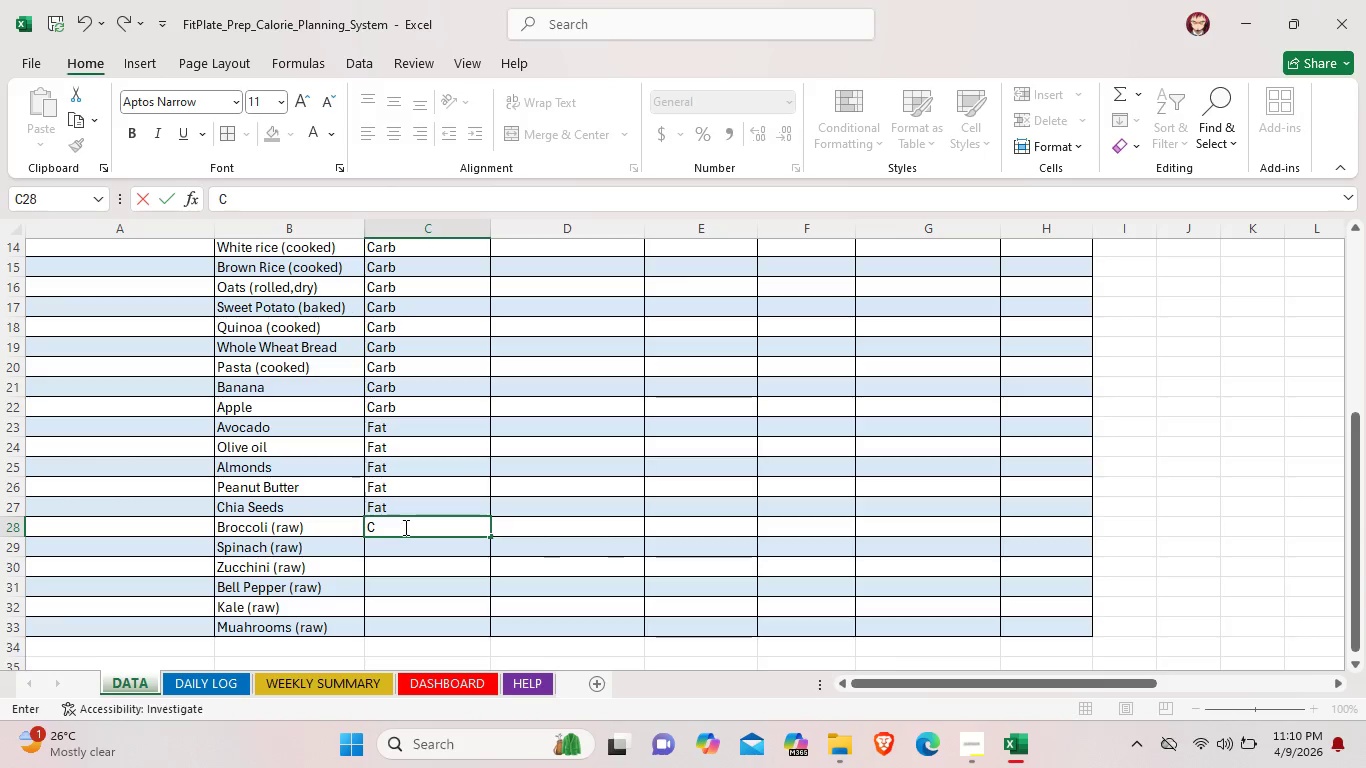 
wait(5.55)
 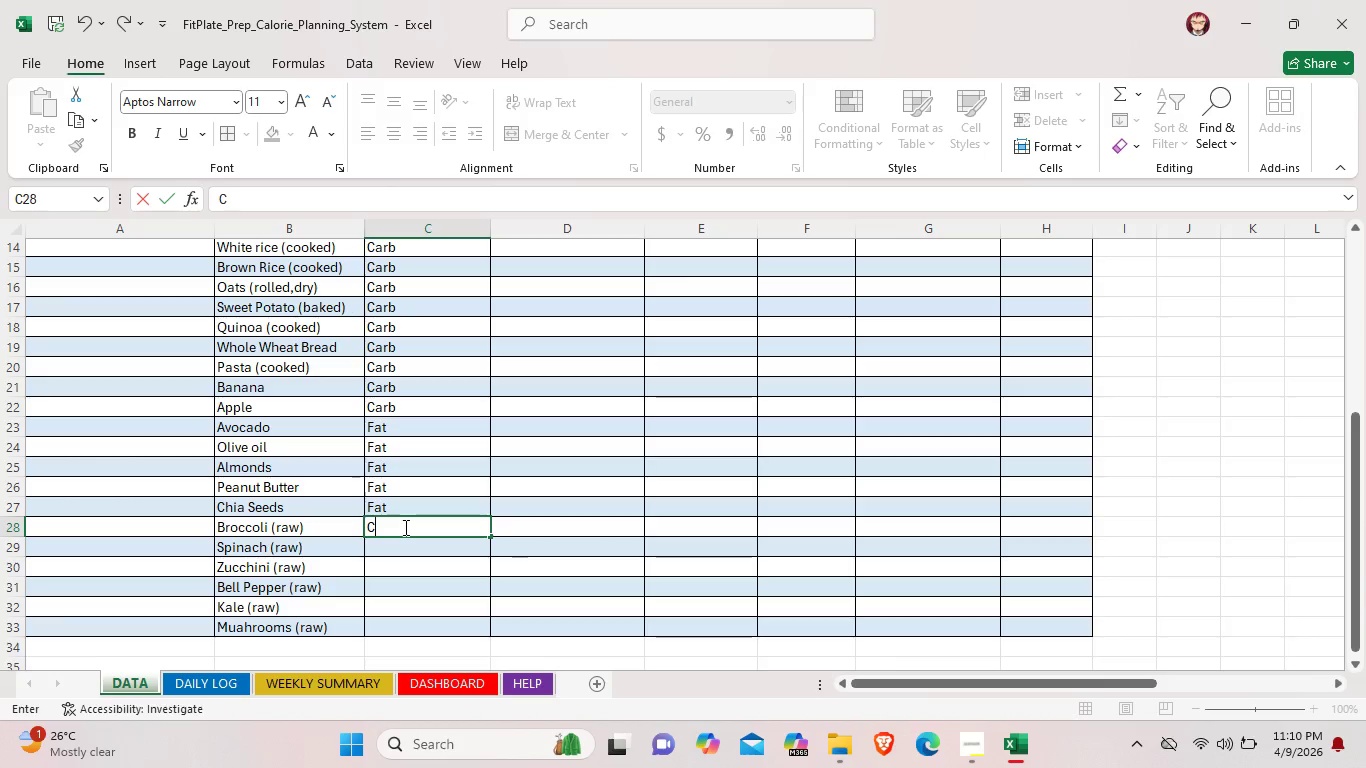 
key(Backspace)
 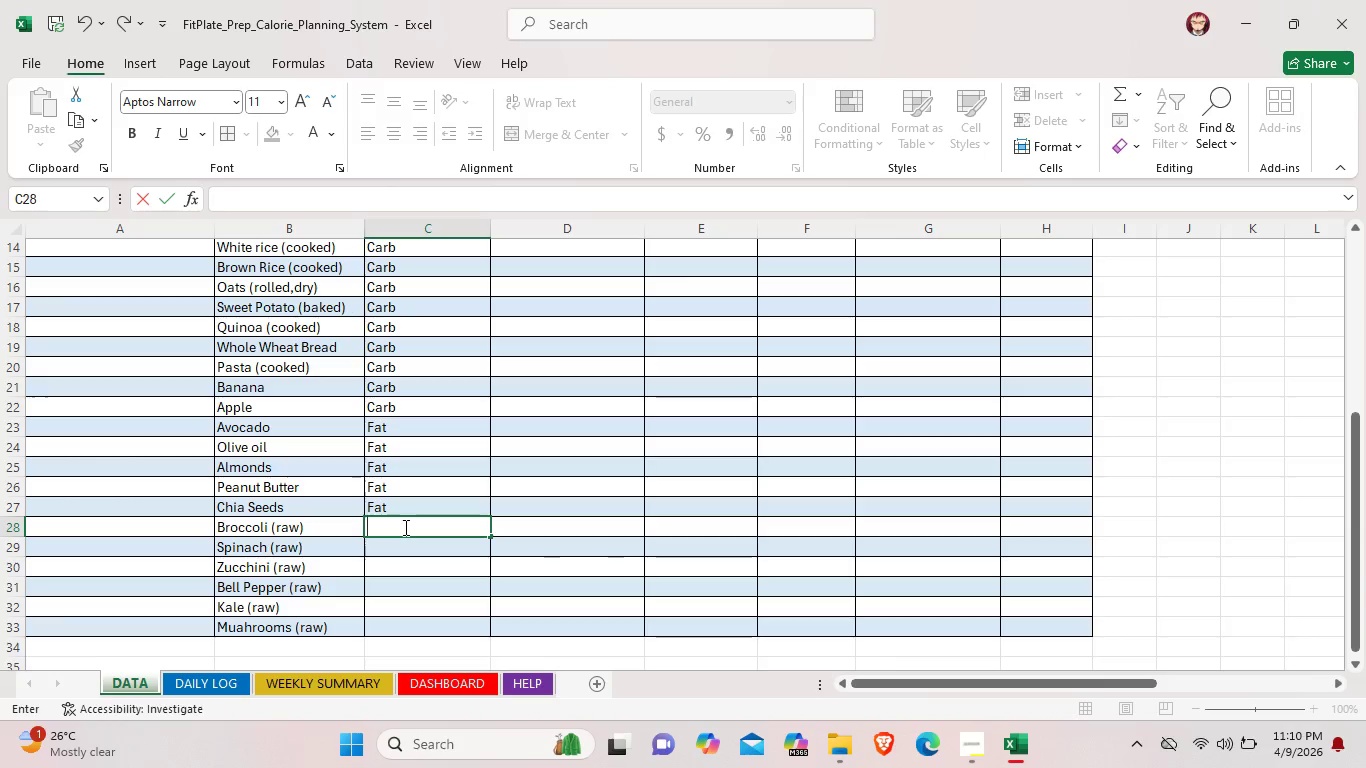 
wait(5.5)
 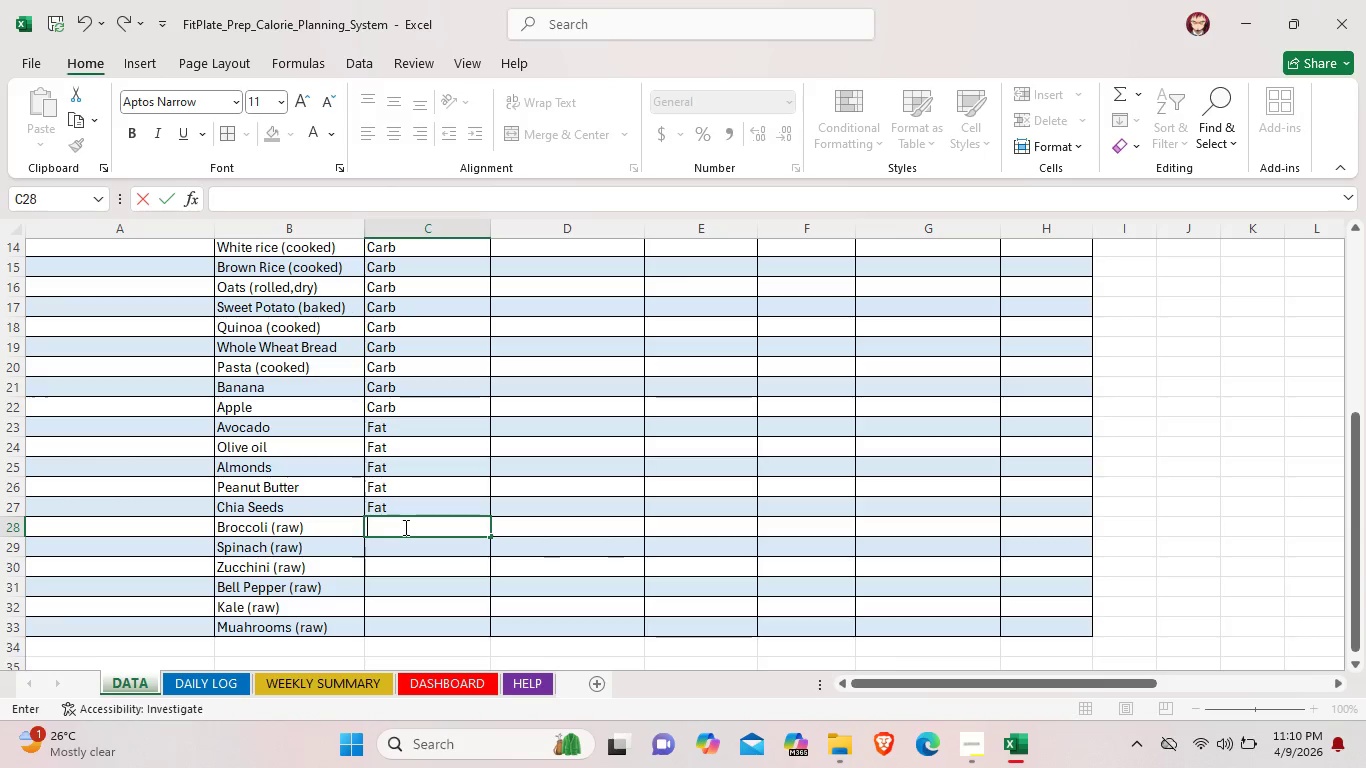 
type(Vegetables)
 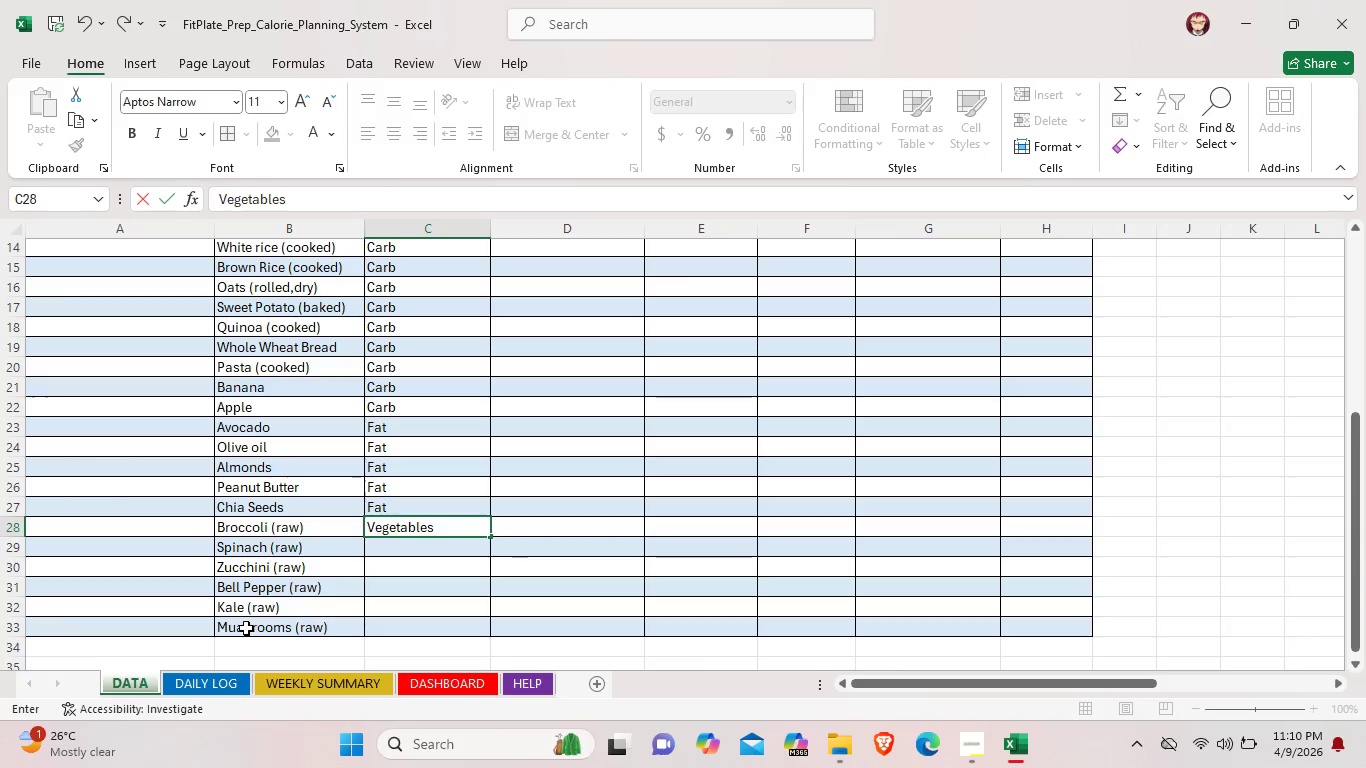 
double_click([245, 628])
 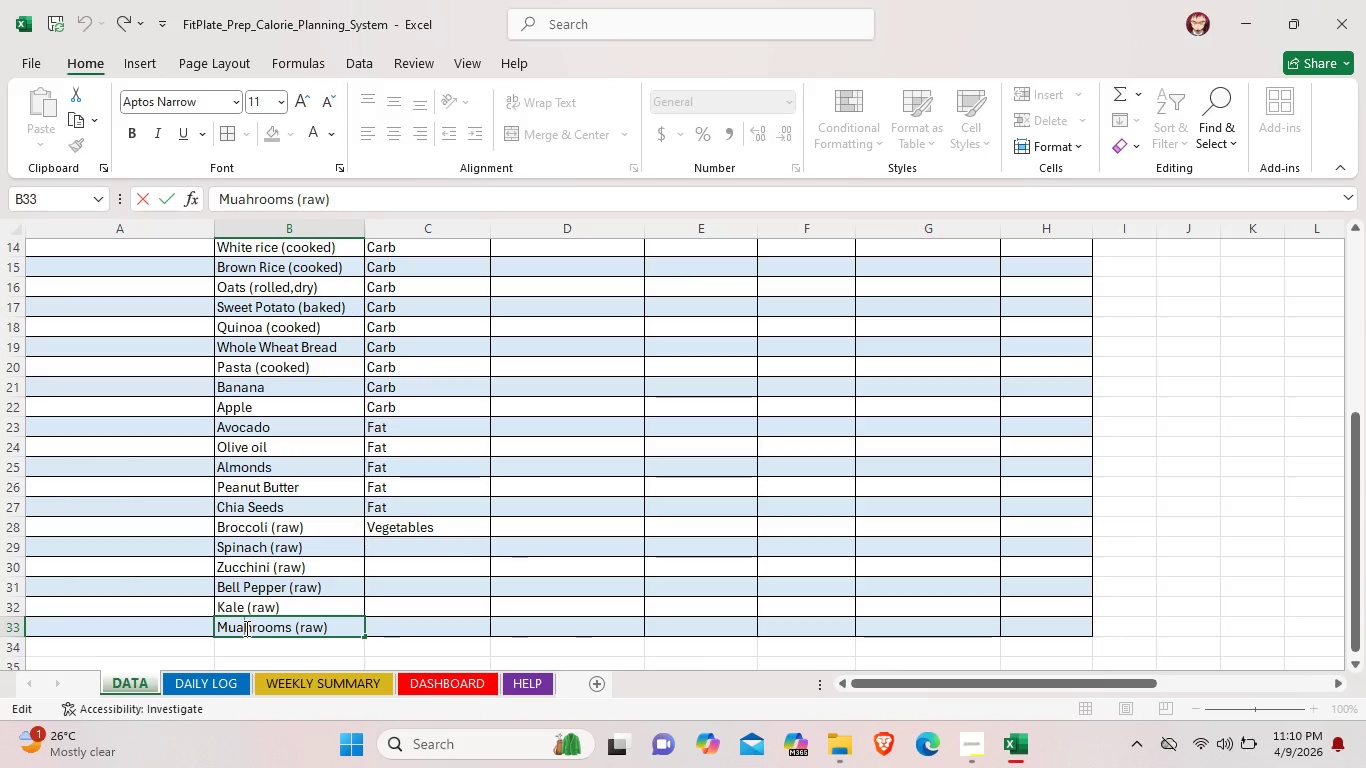 
key(S)
 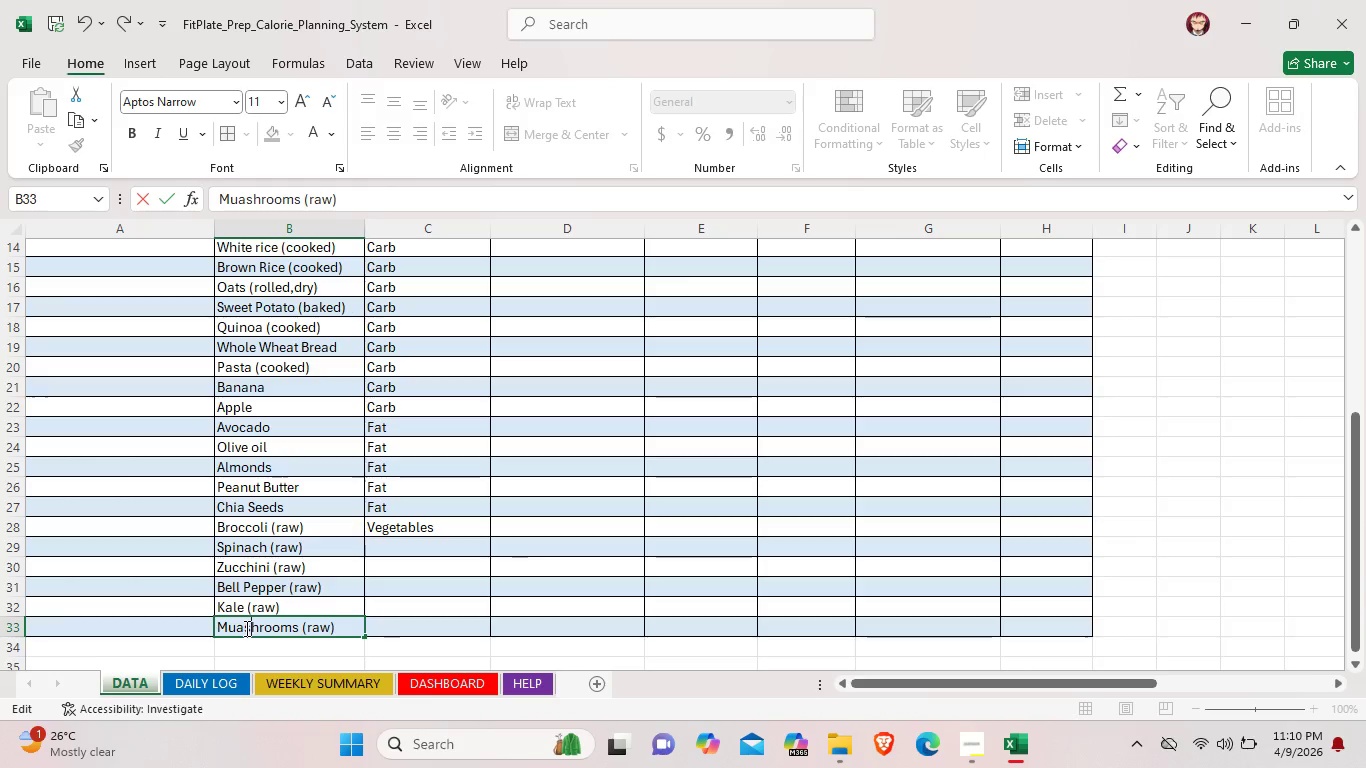 
key(Backspace)
 